 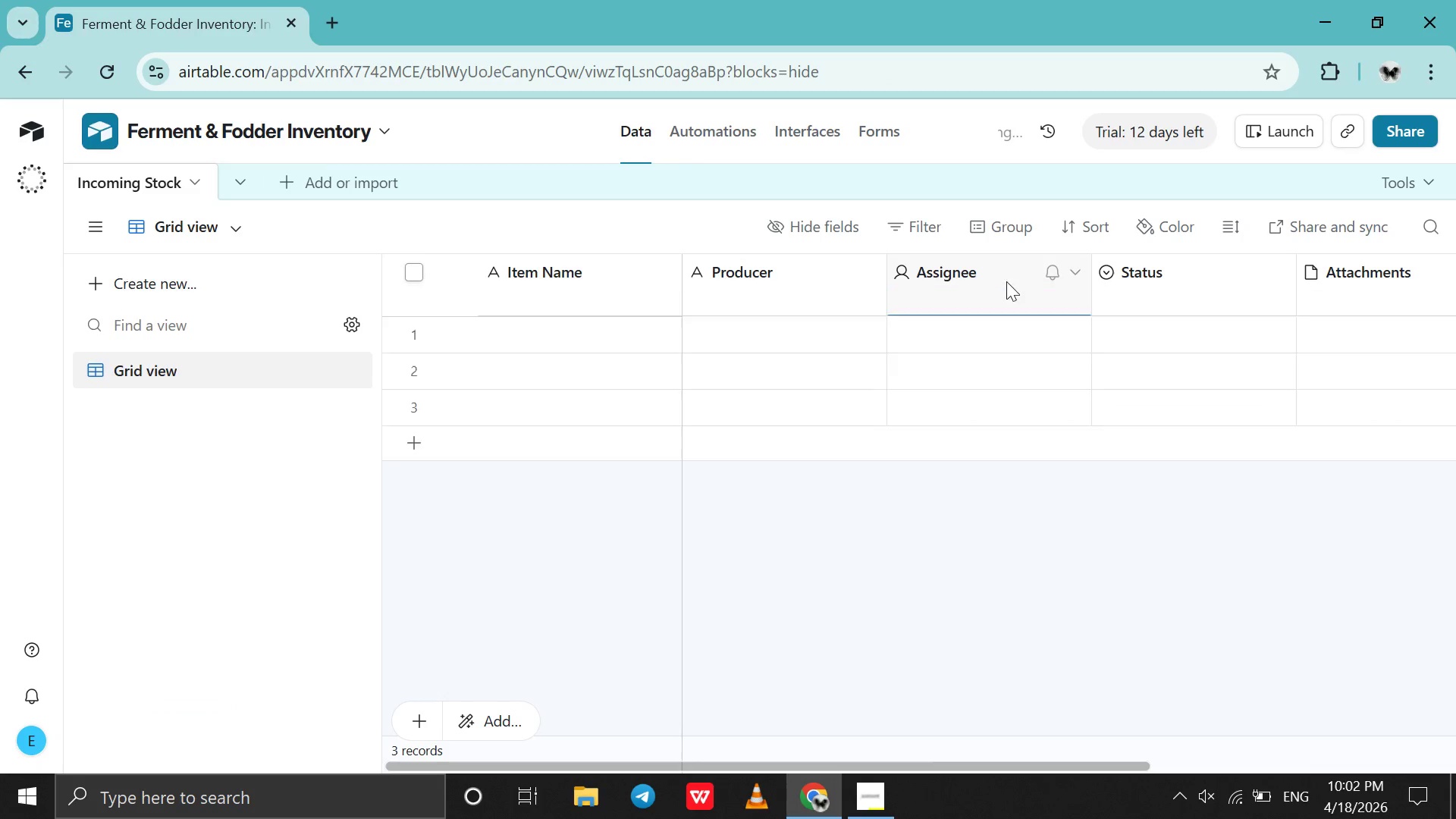 
triple_click([1006, 281])
 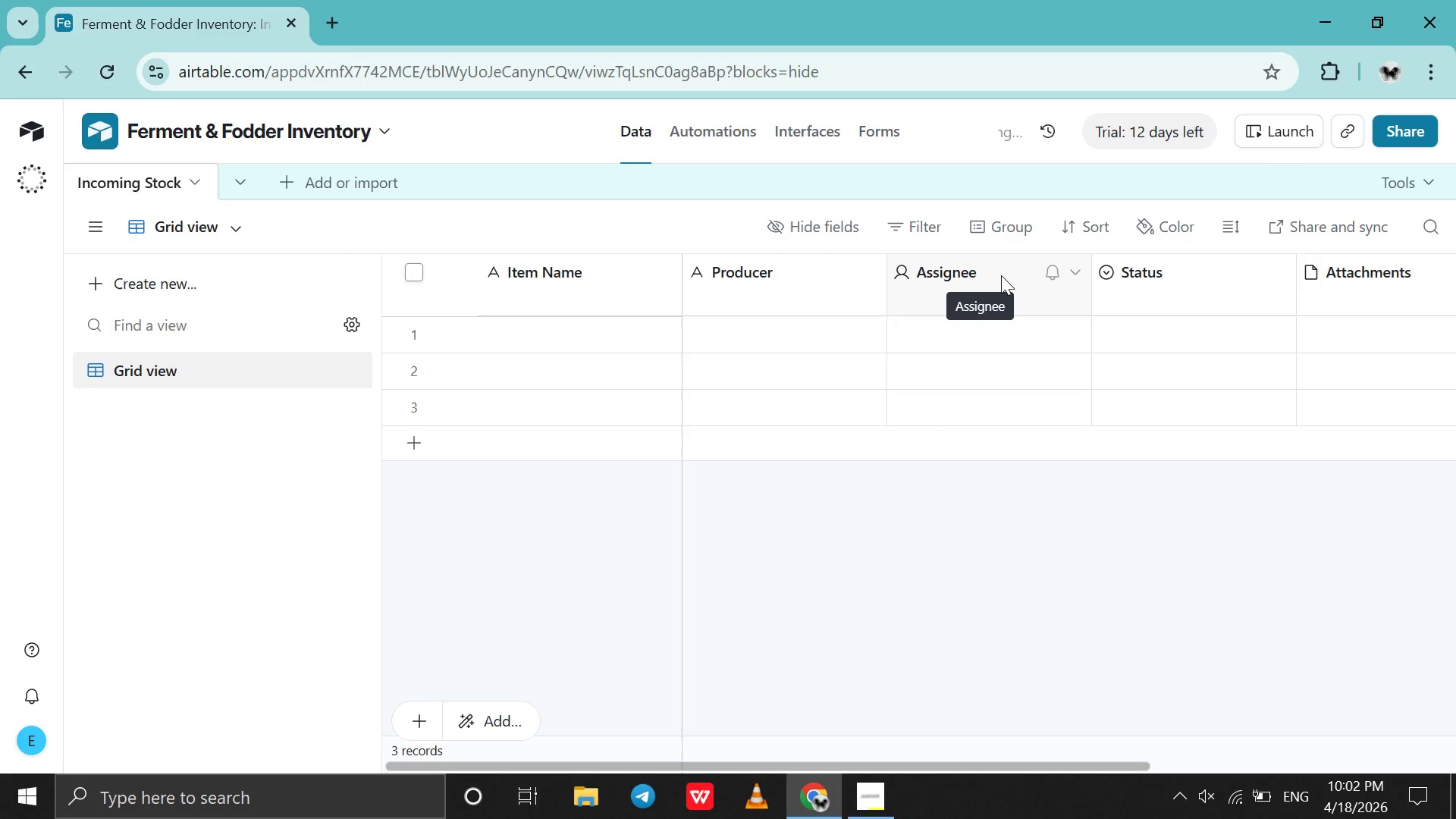 
double_click([1001, 275])
 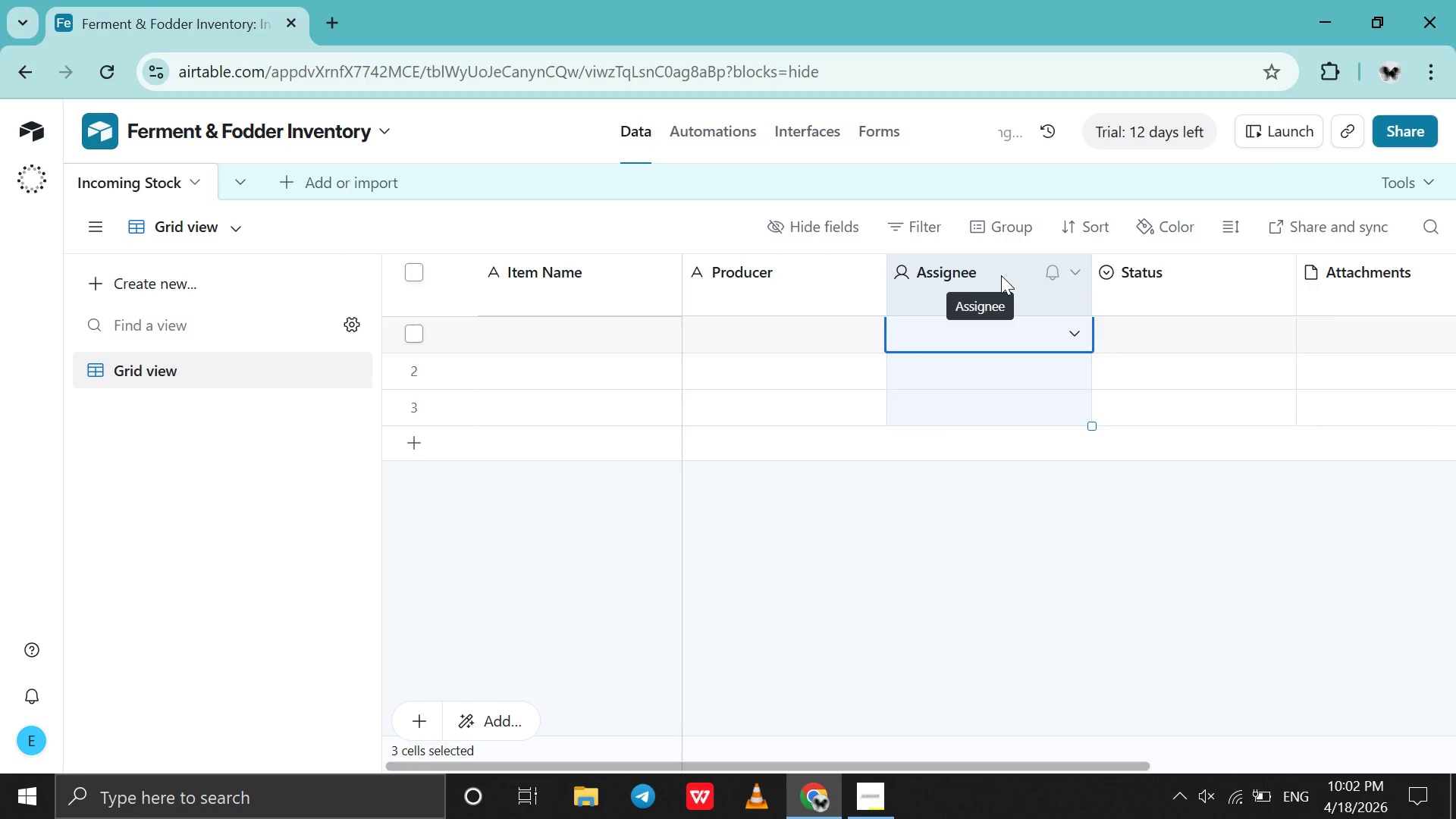 
triple_click([1001, 275])
 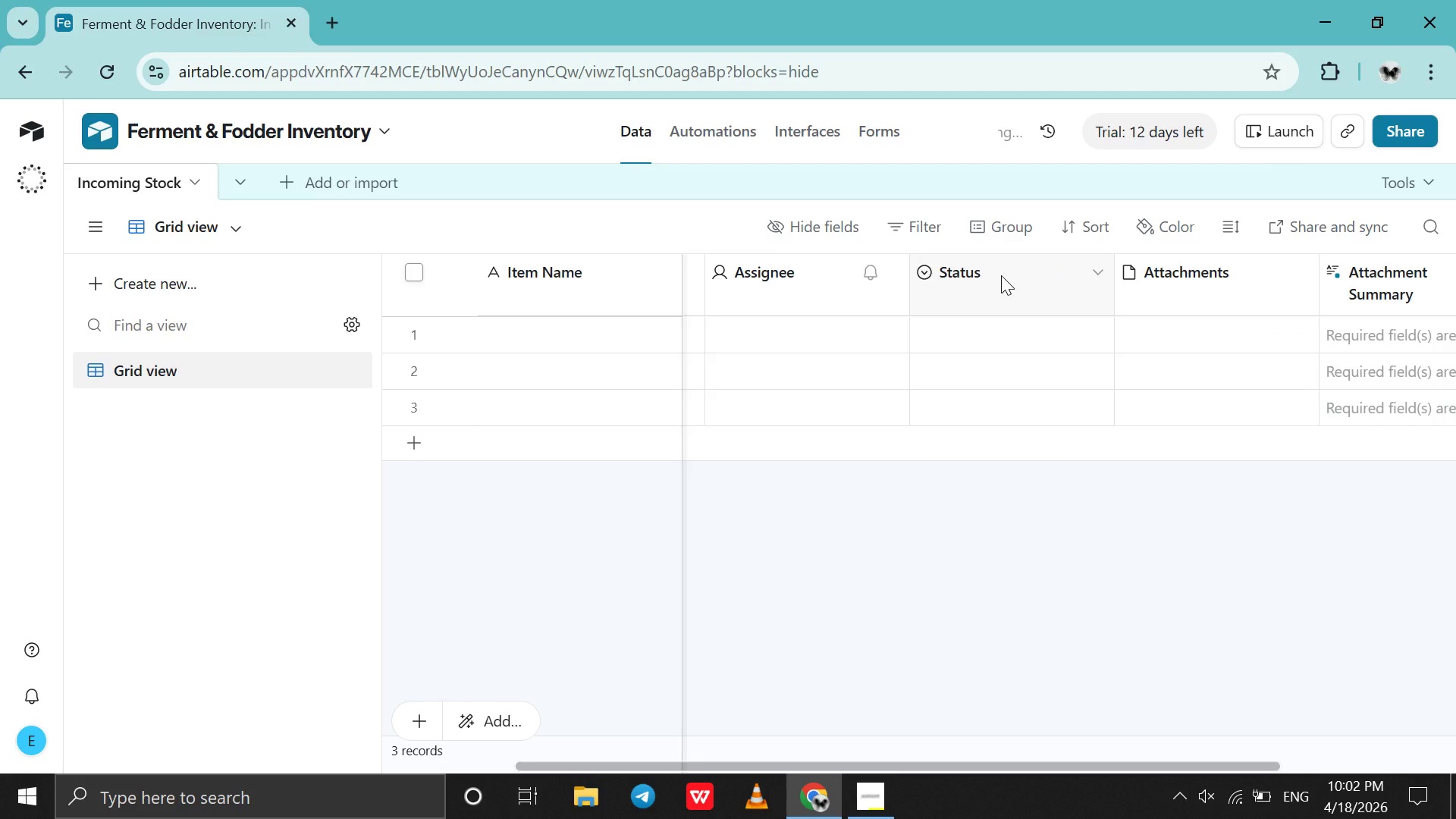 
left_click([1001, 275])
 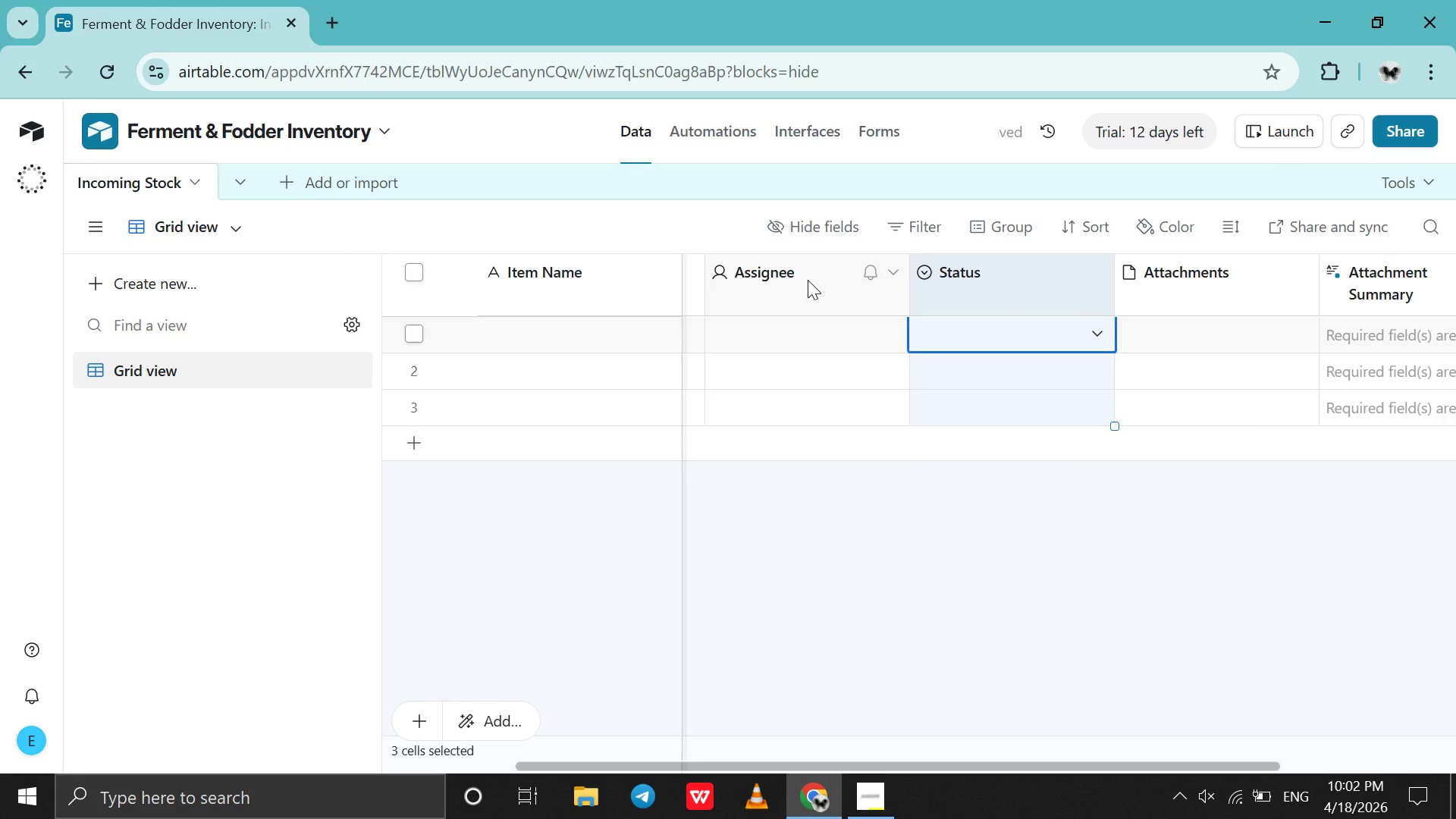 
double_click([808, 280])
 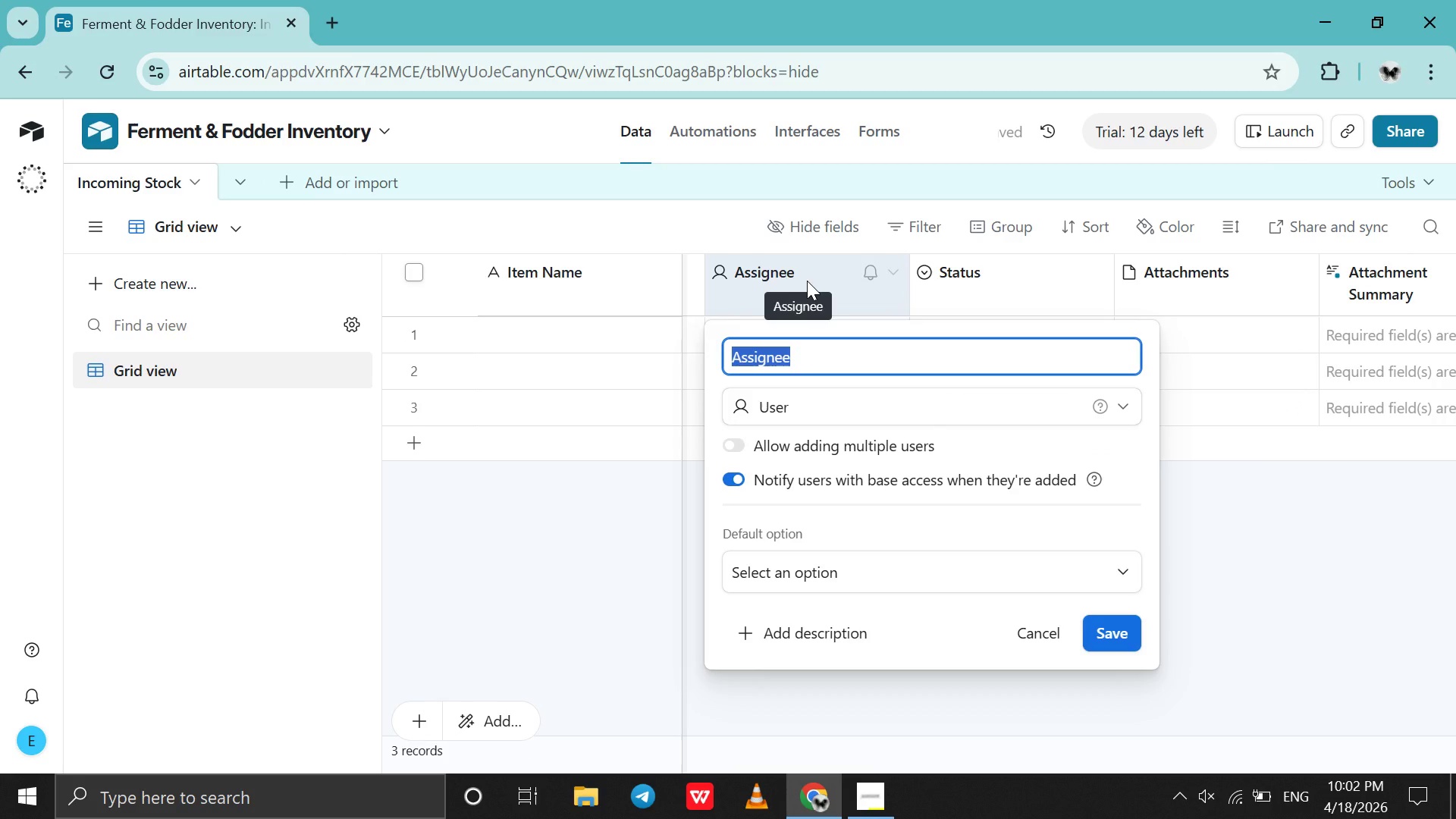 
type(Quantity)
 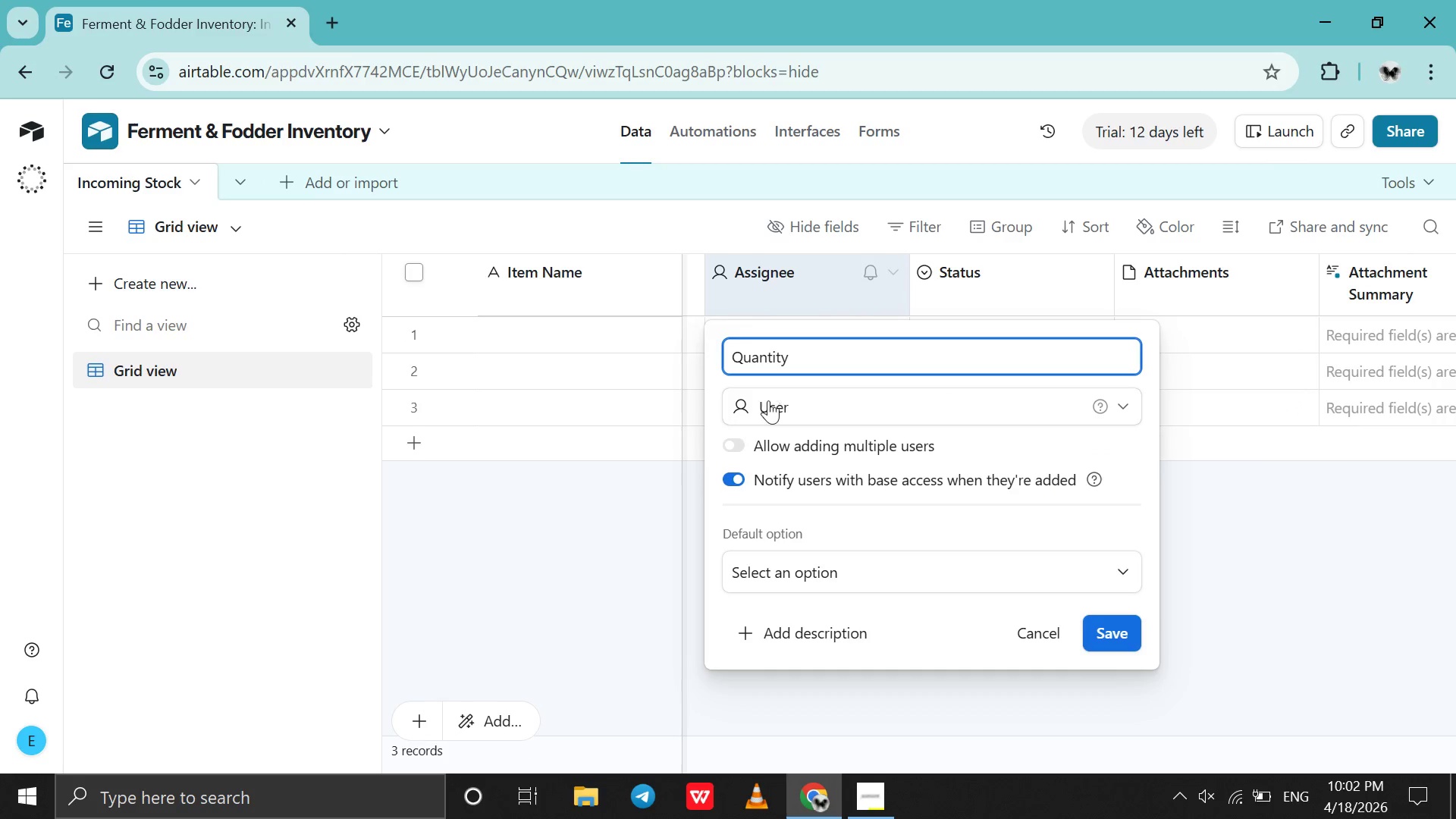 
double_click([768, 402])
 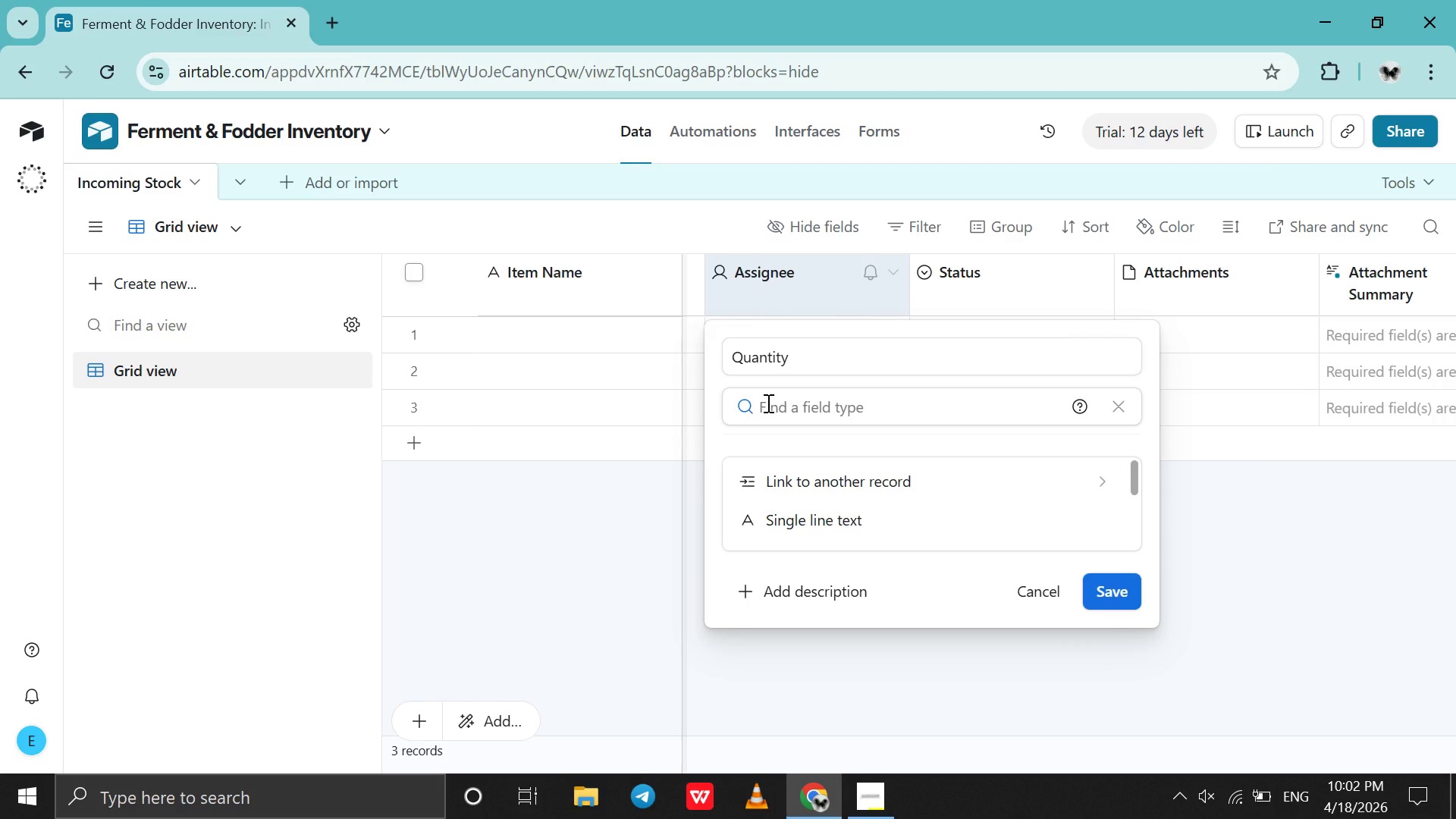 
type(Number)
 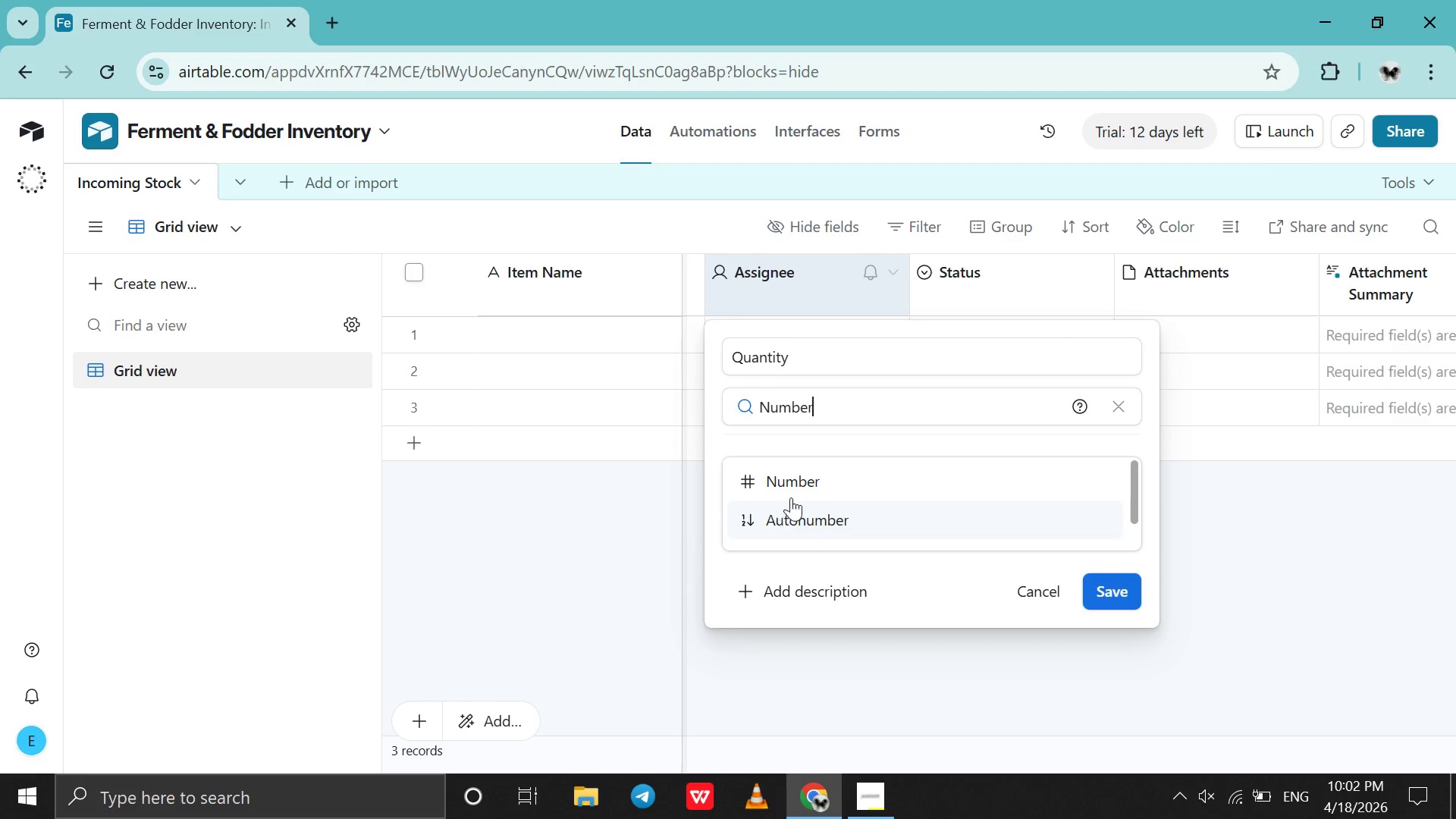 
left_click([799, 479])
 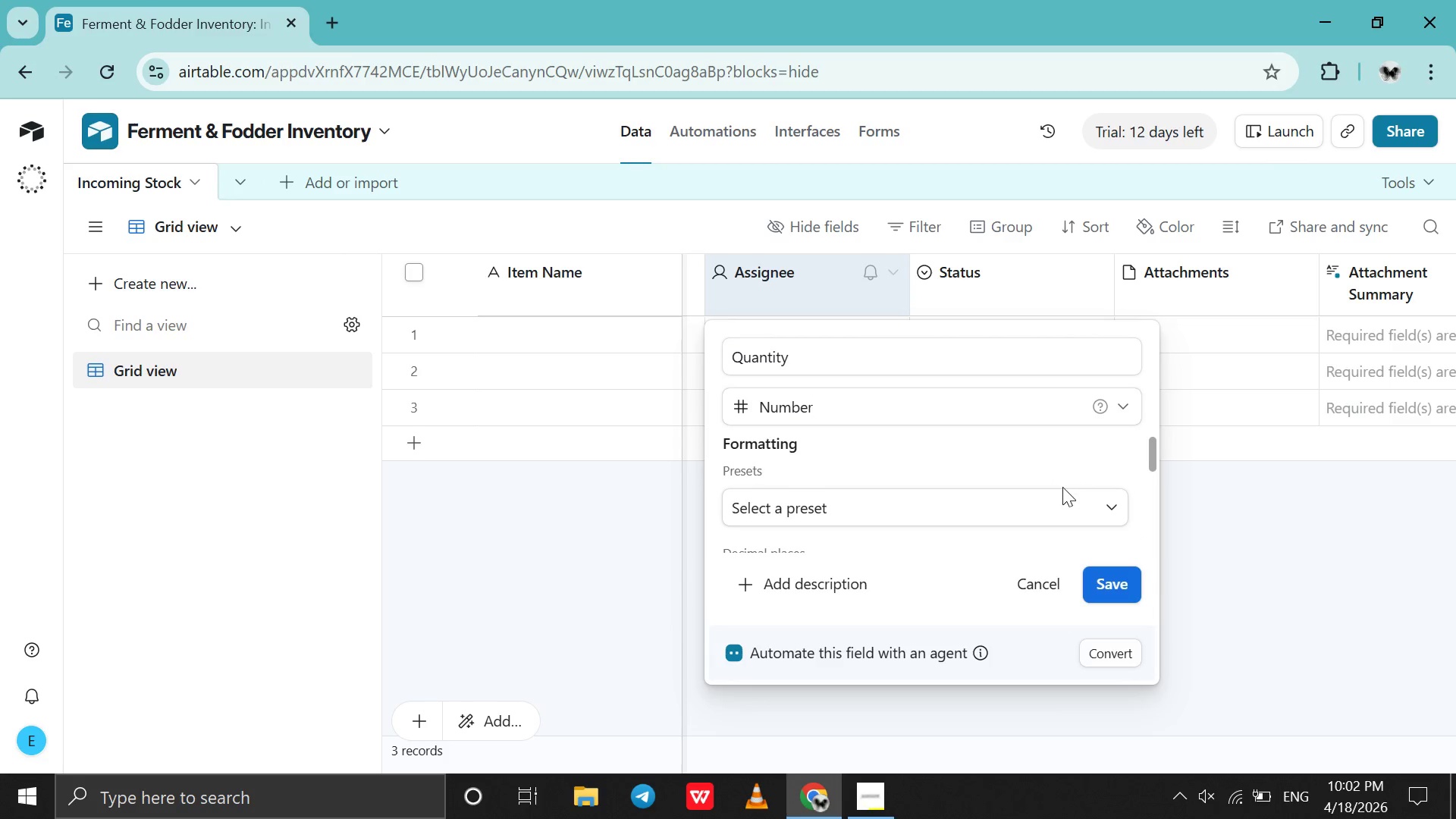 
left_click([1043, 504])
 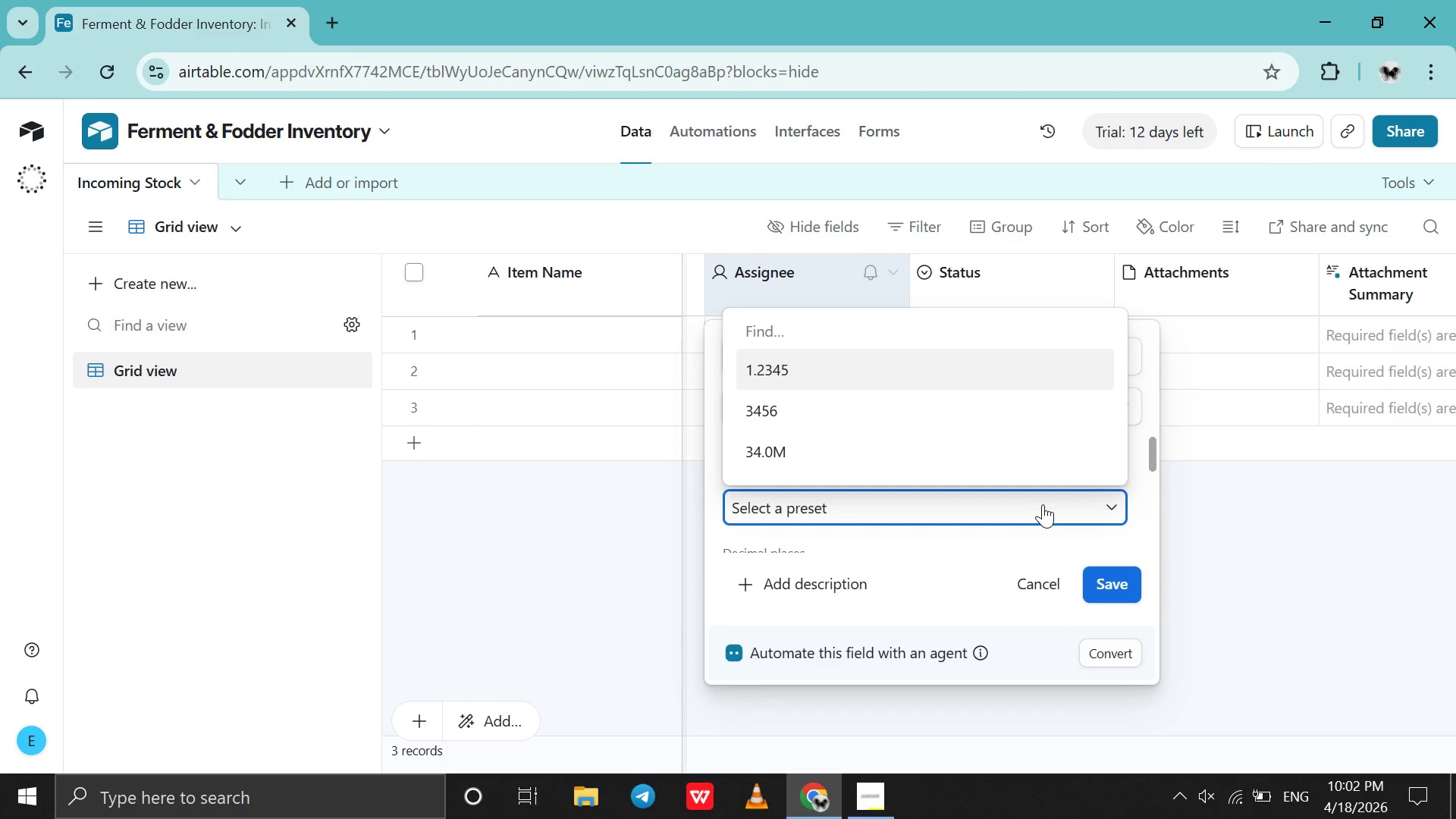 
left_click([1043, 504])
 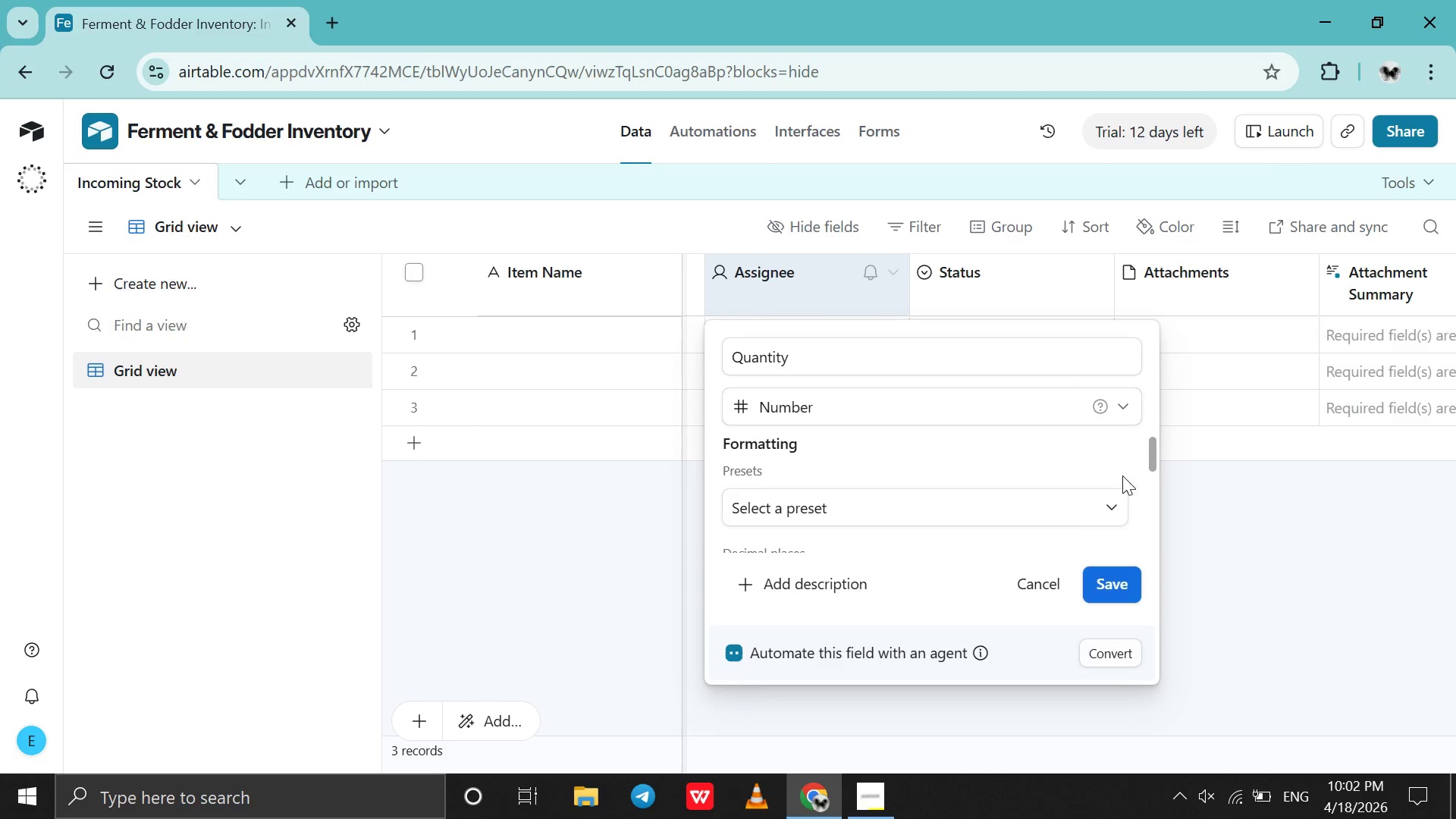 
left_click([1090, 494])
 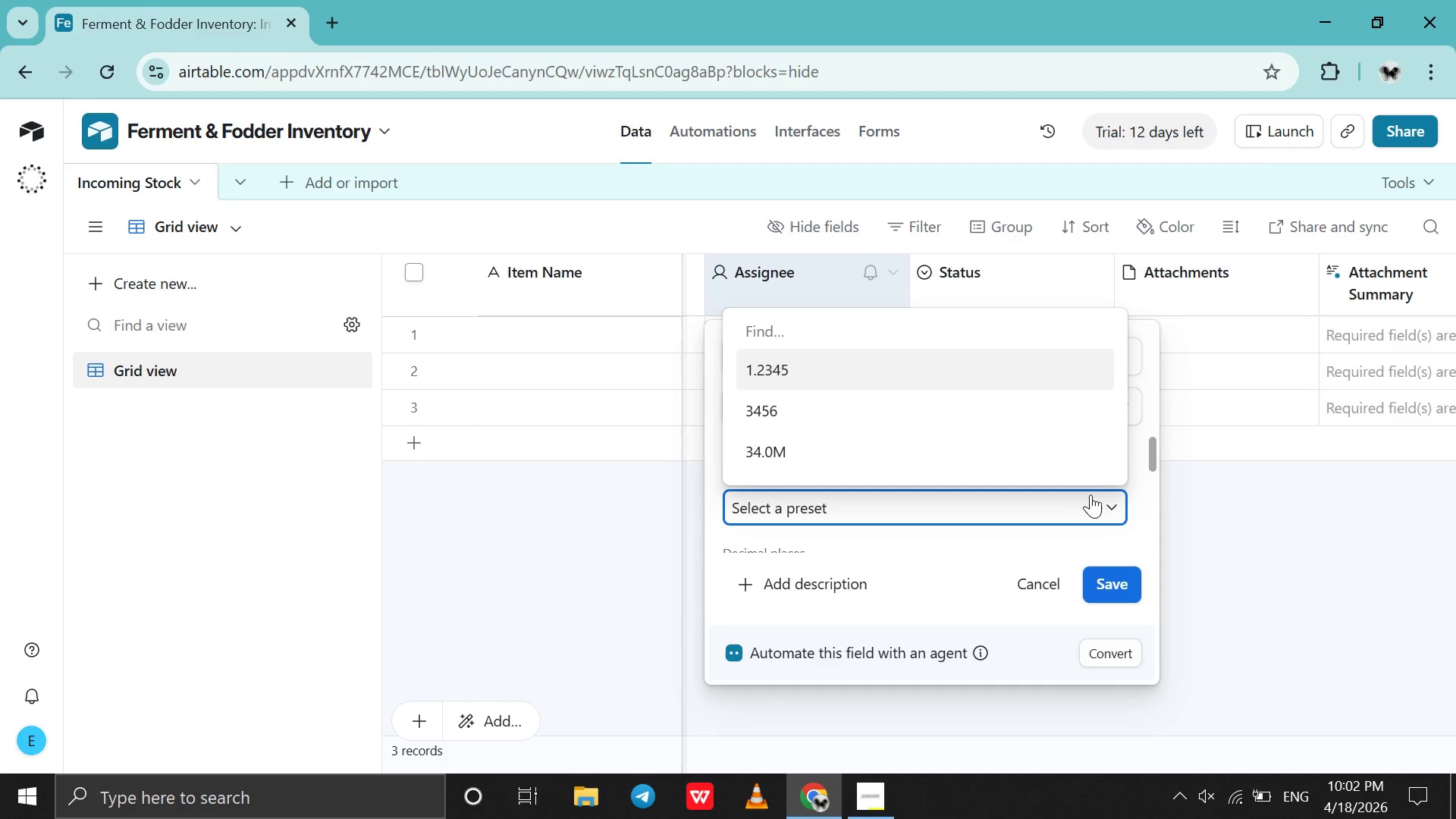 
left_click([1090, 494])
 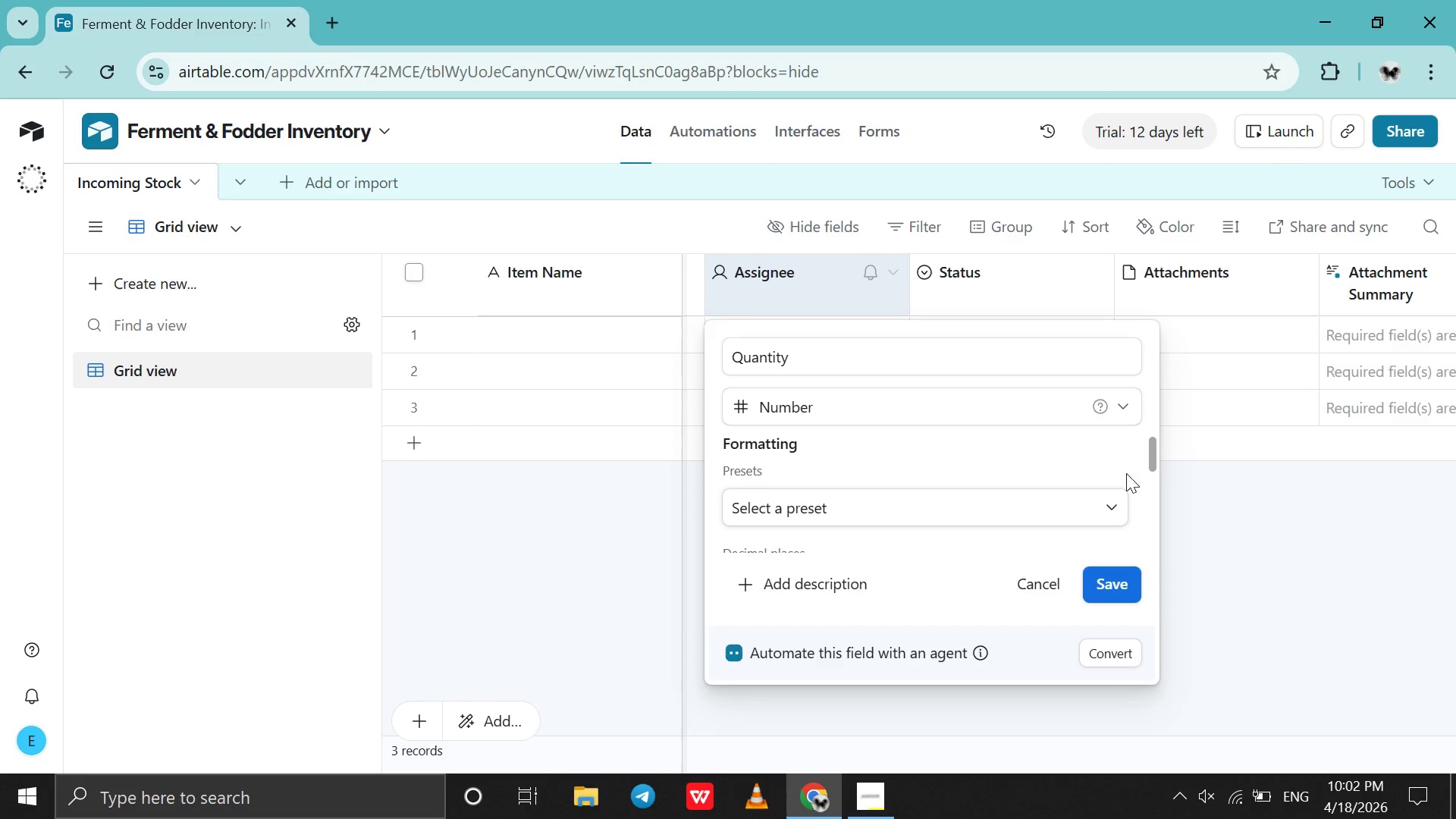 
wait(5.97)
 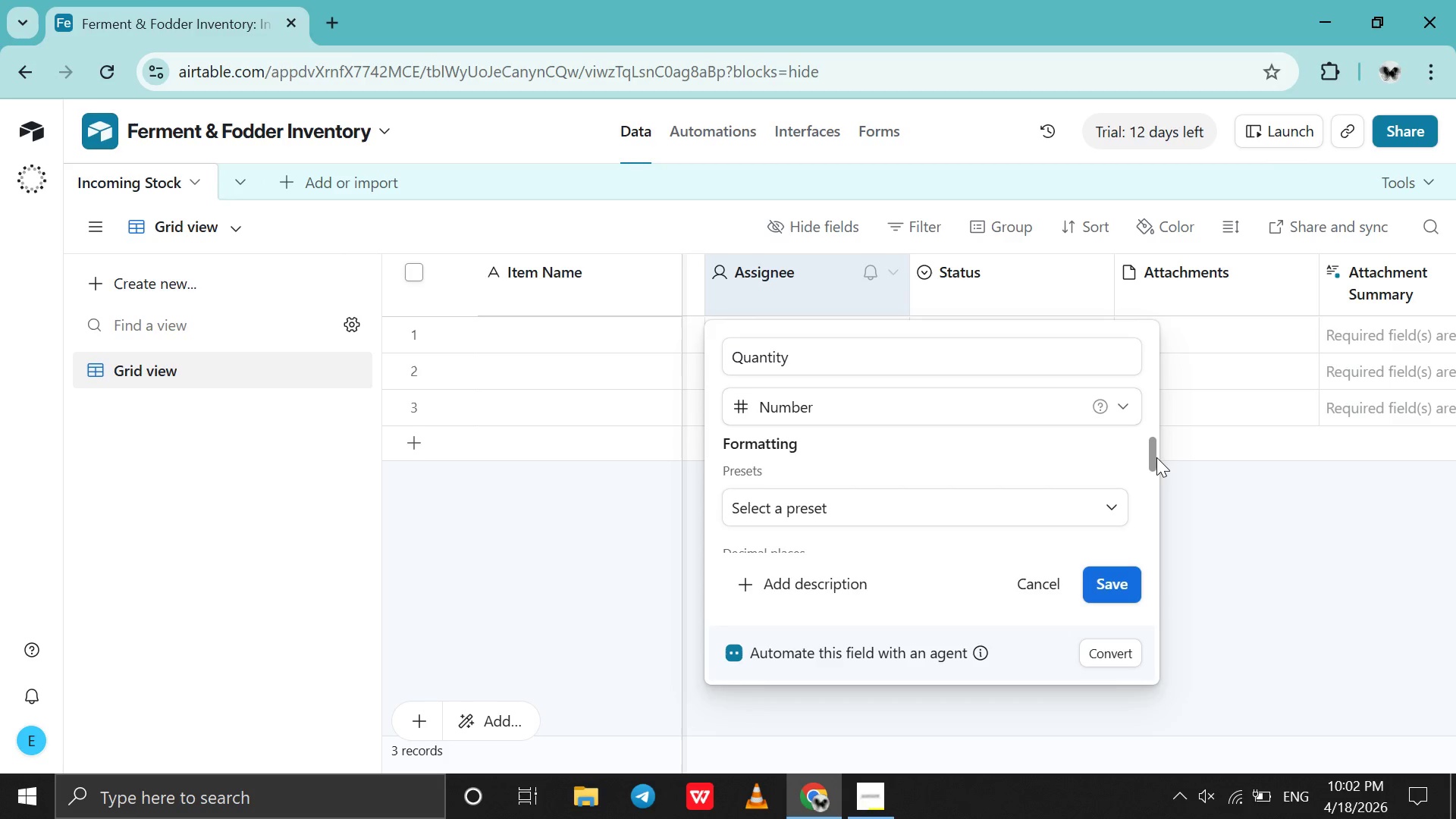 
left_click_drag(start_coordinate=[1155, 454], to_coordinate=[1152, 472])
 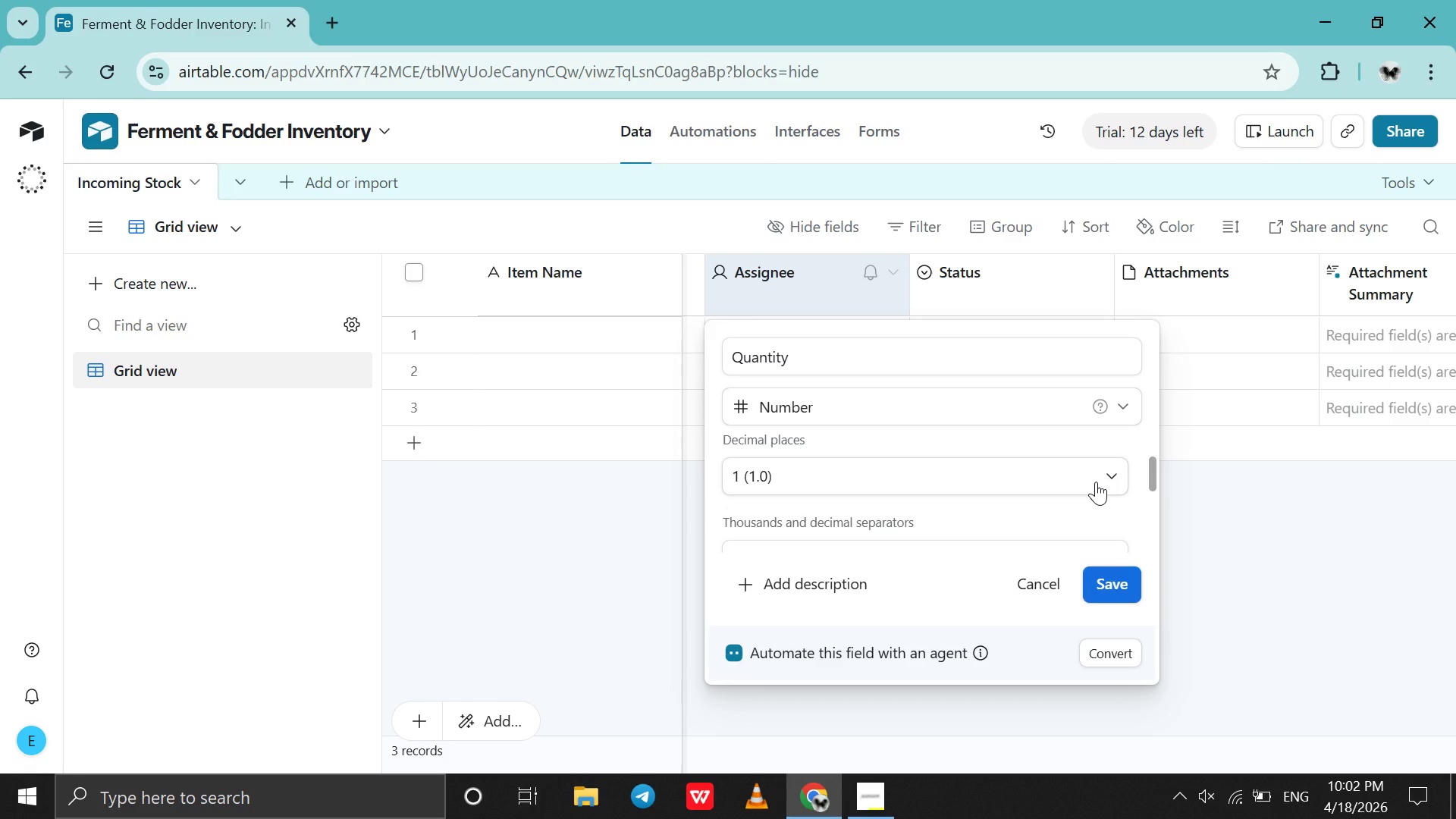 
left_click([1096, 482])
 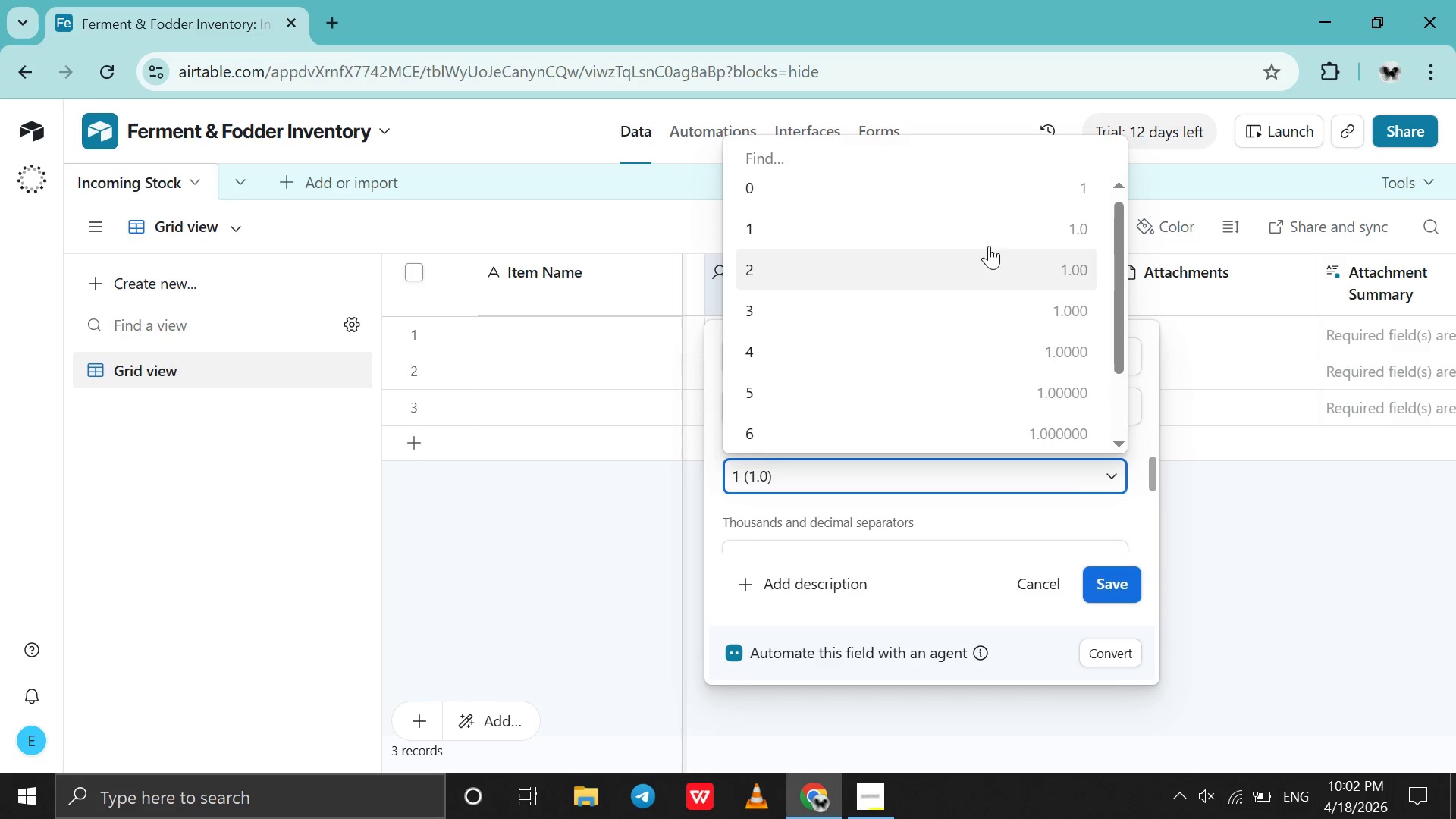 
scroll: coordinate [980, 215], scroll_direction: up, amount: 4.0
 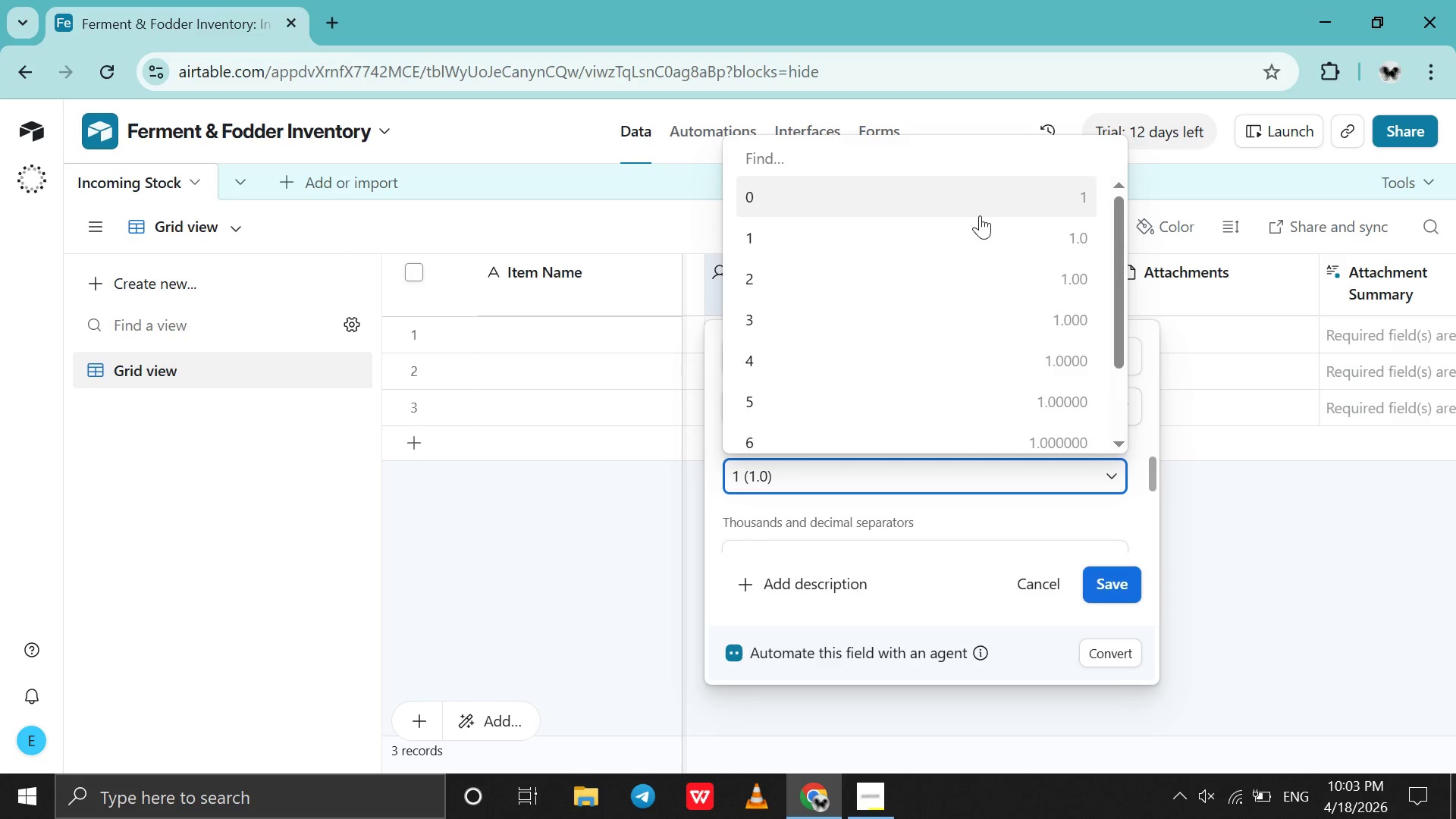 
left_click([980, 216])
 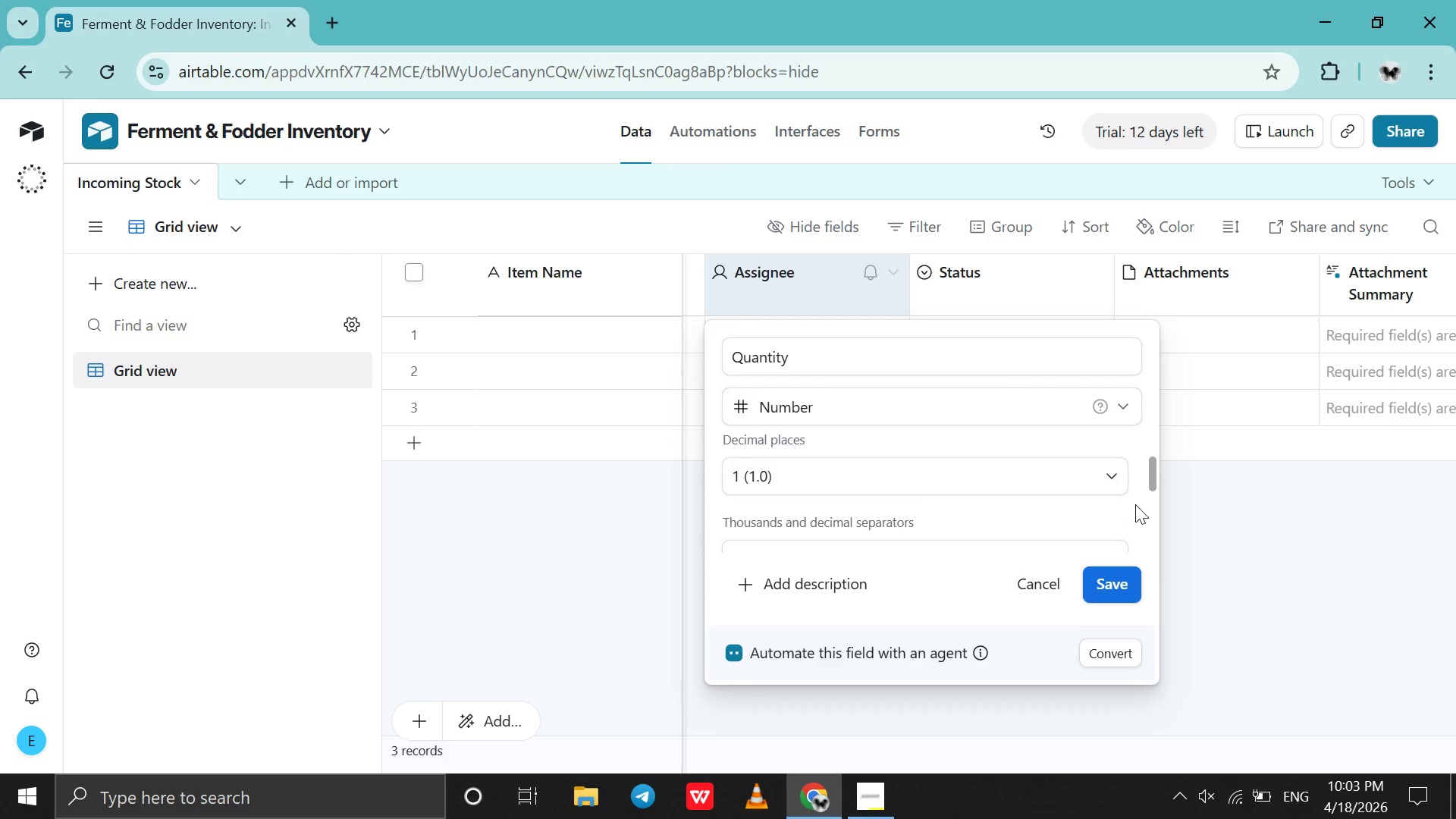 
left_click([1114, 479])
 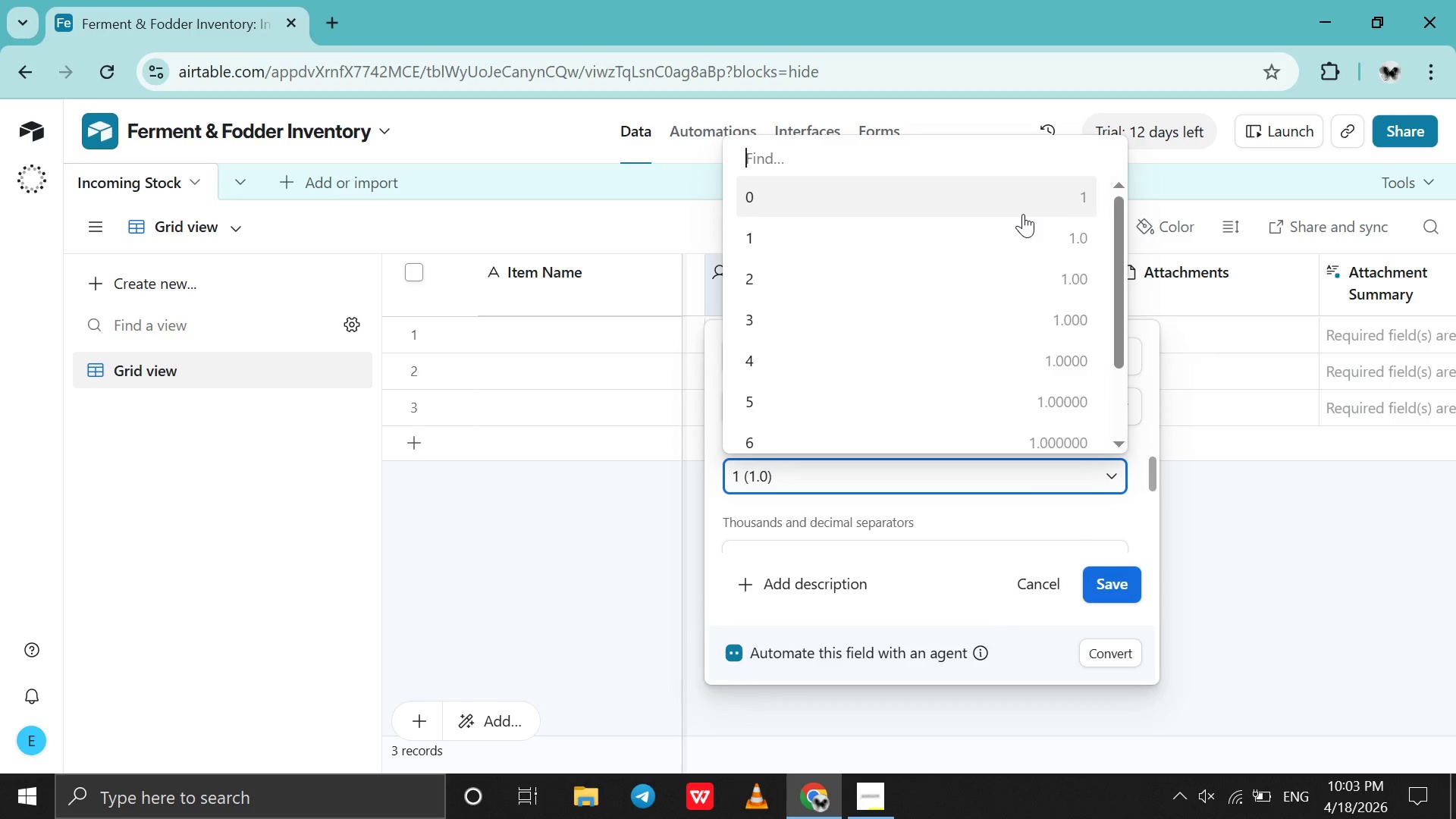 
left_click([1026, 199])
 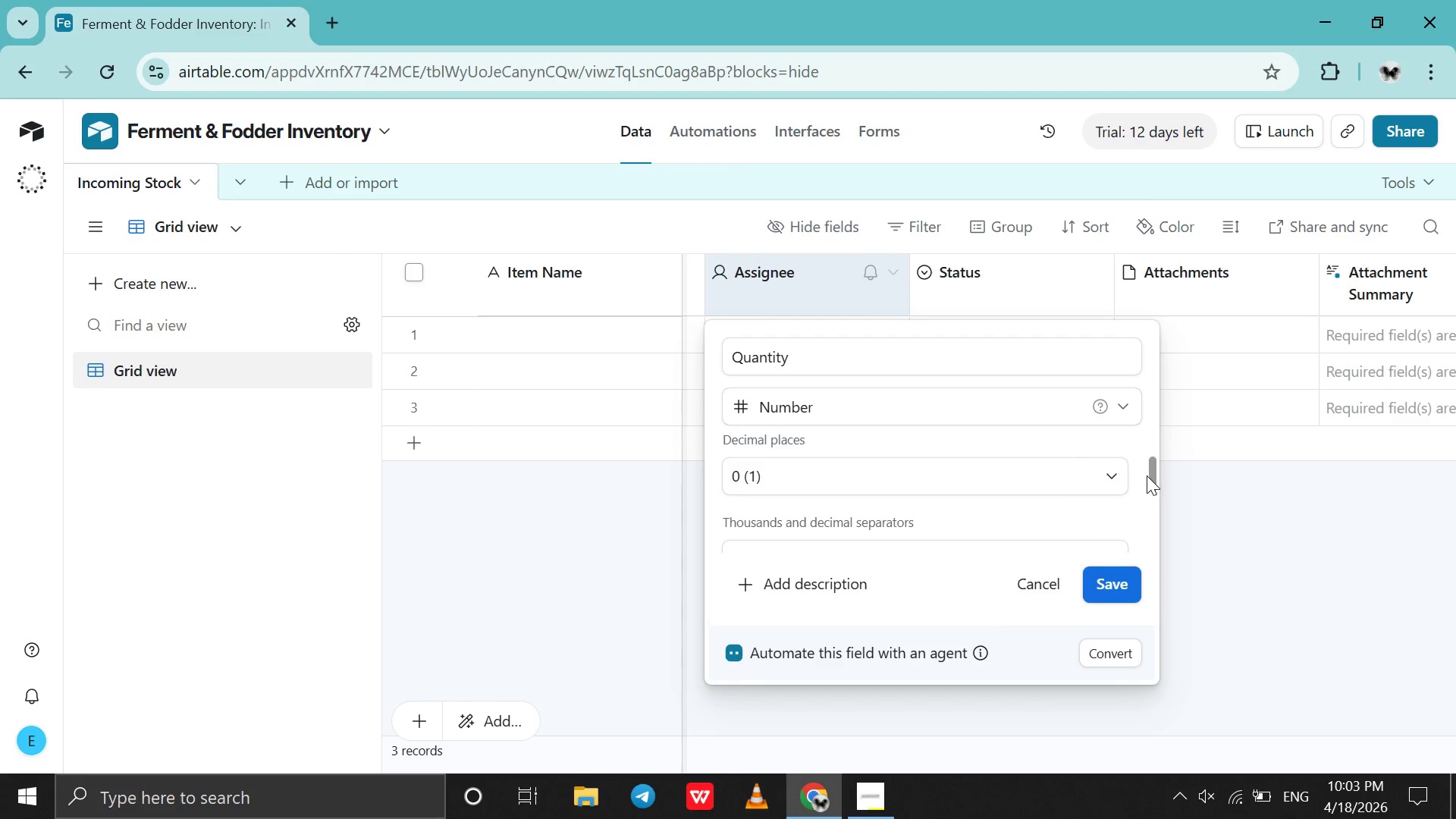 
left_click_drag(start_coordinate=[1153, 471], to_coordinate=[1156, 548])
 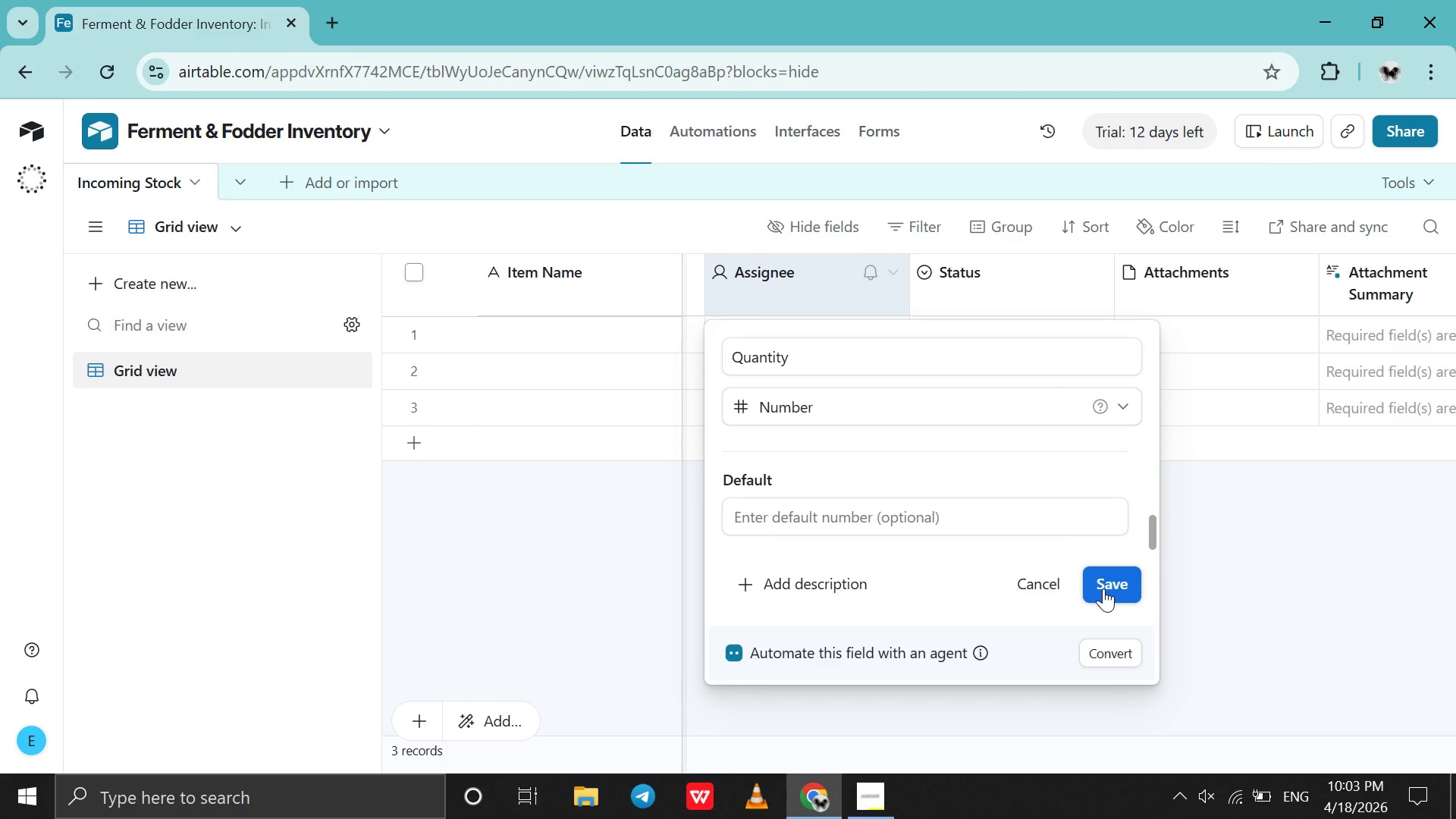 
left_click([1103, 588])
 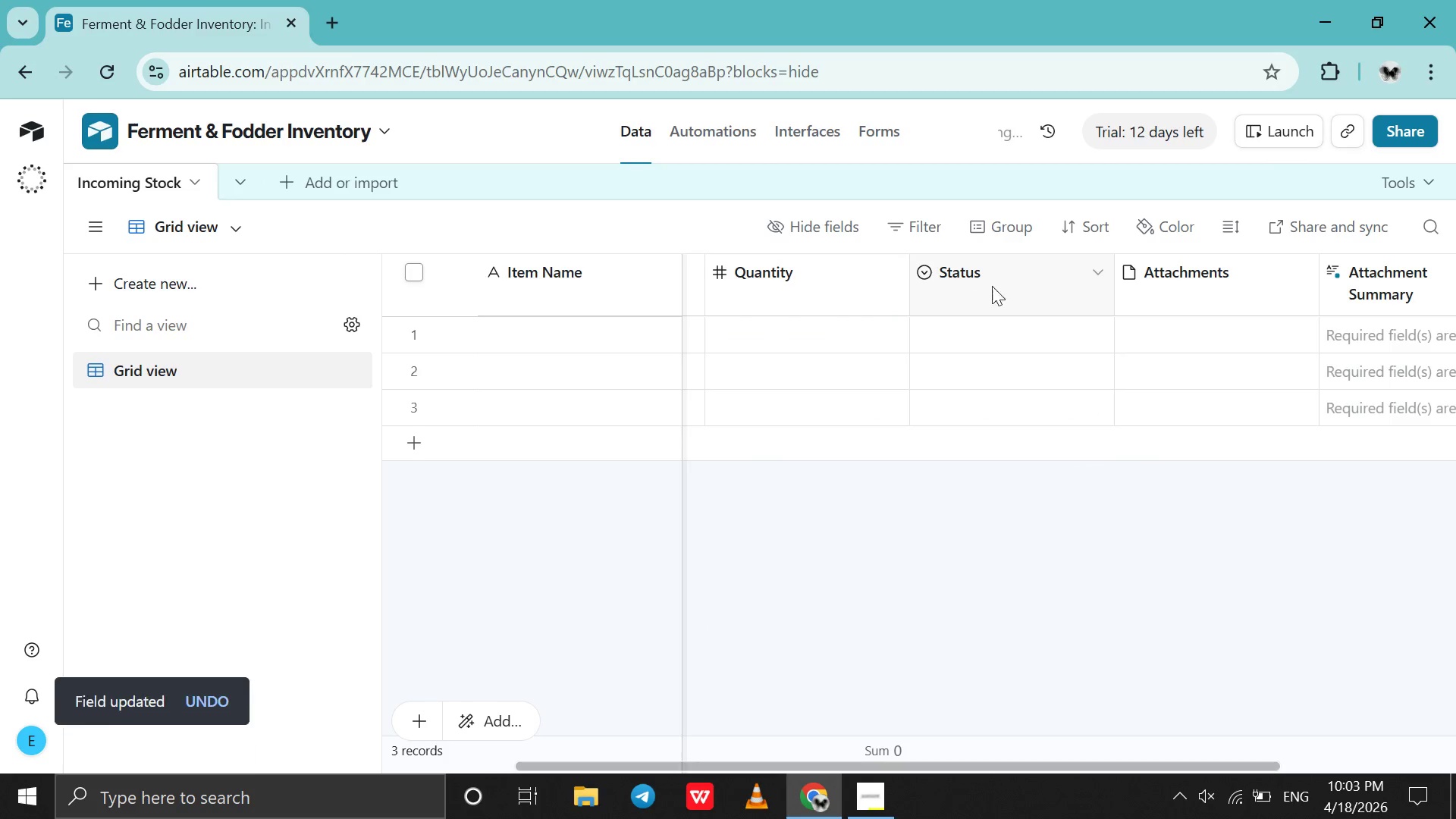 
double_click([1000, 286])
 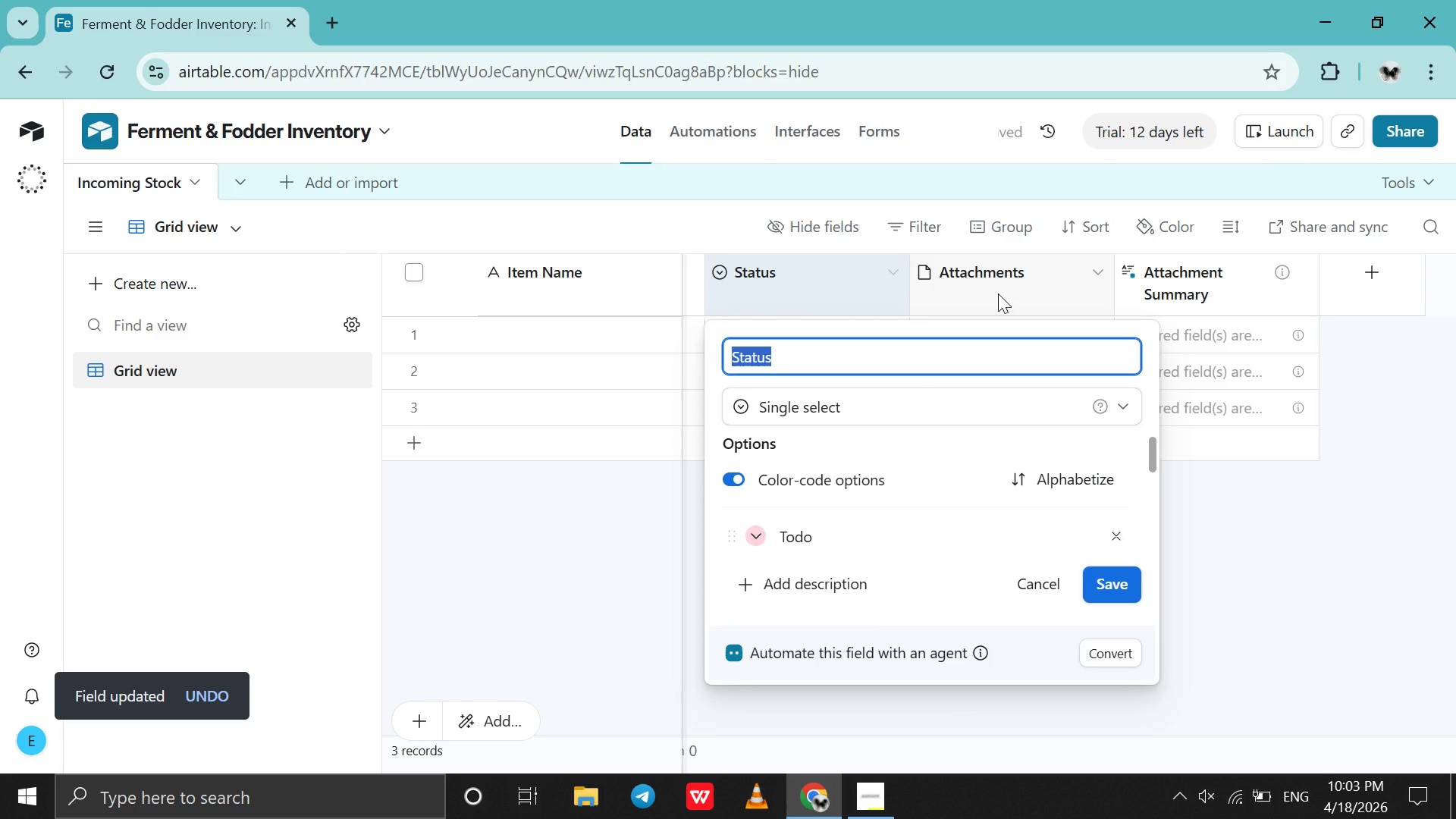 
type(Drop Type)
 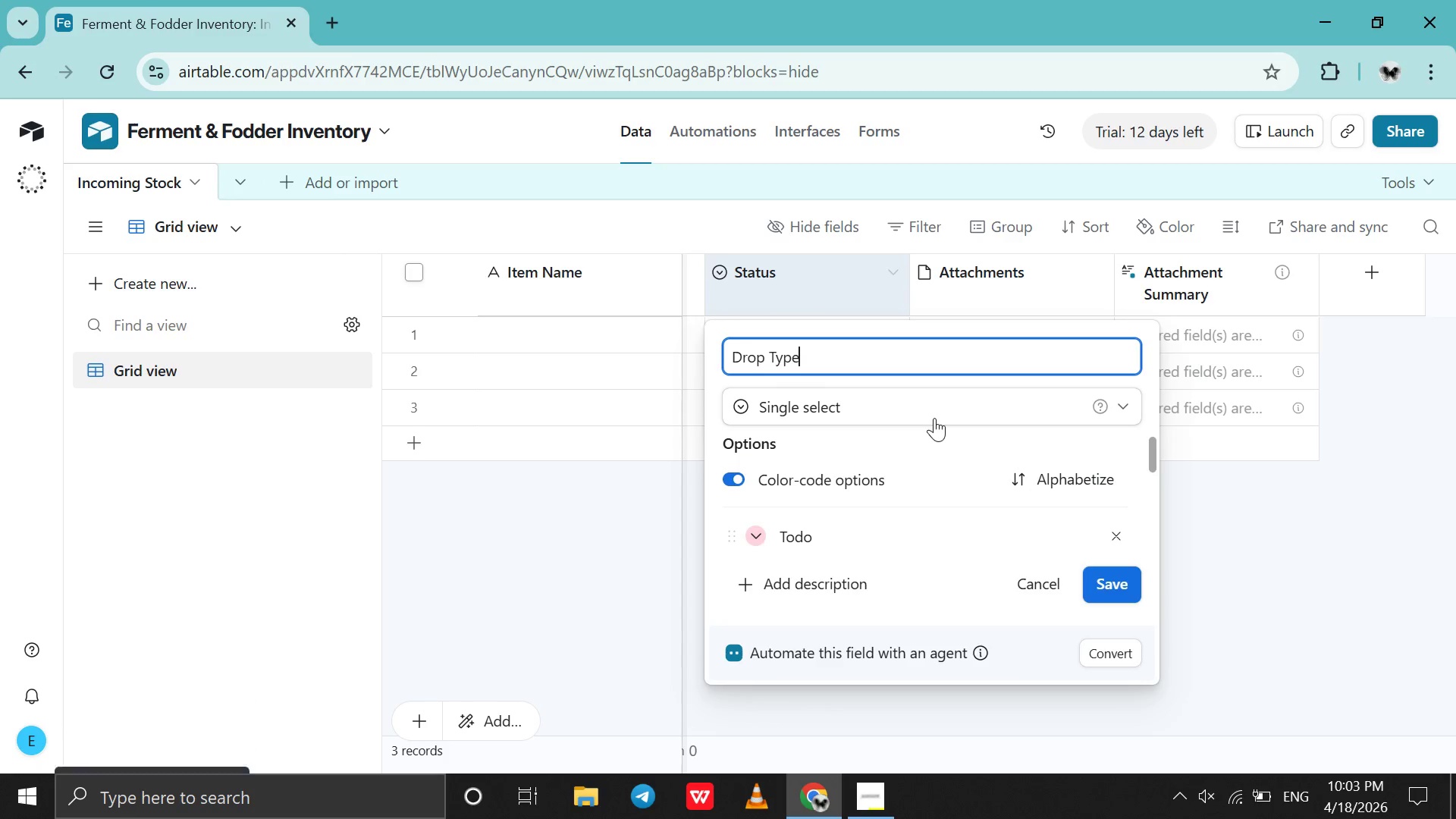 
left_click([937, 458])
 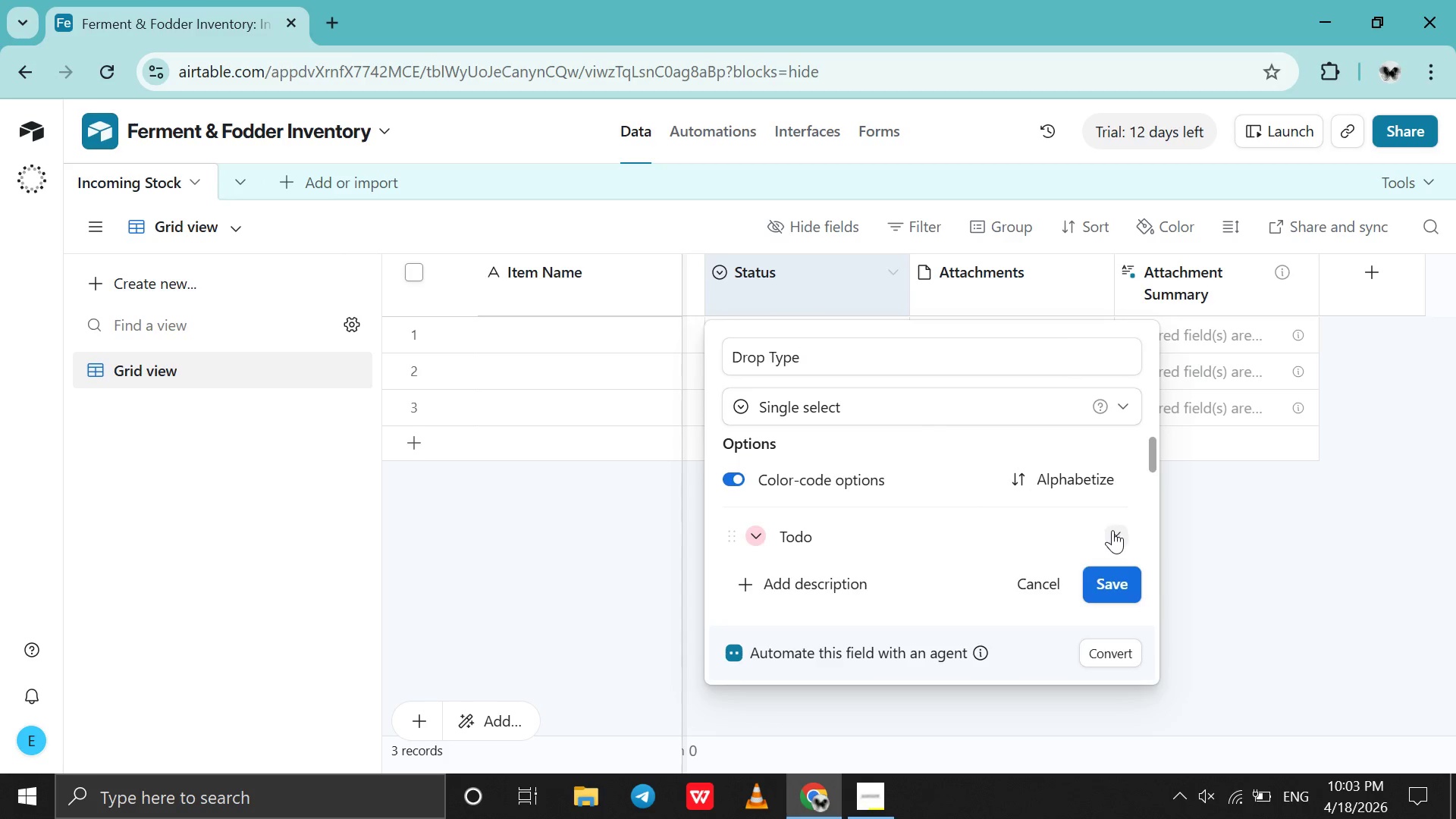 
double_click([1113, 531])
 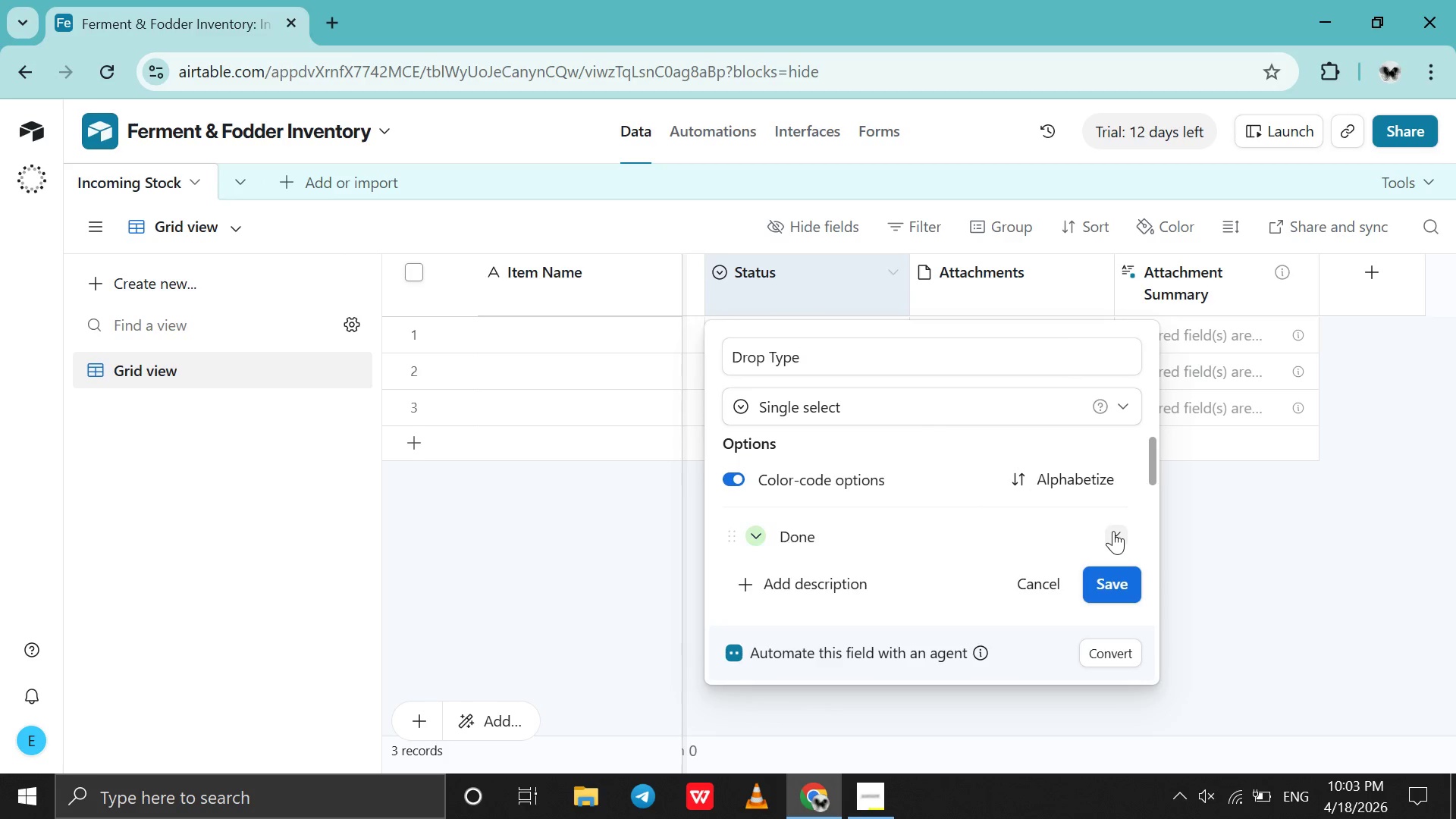 
triple_click([1113, 531])
 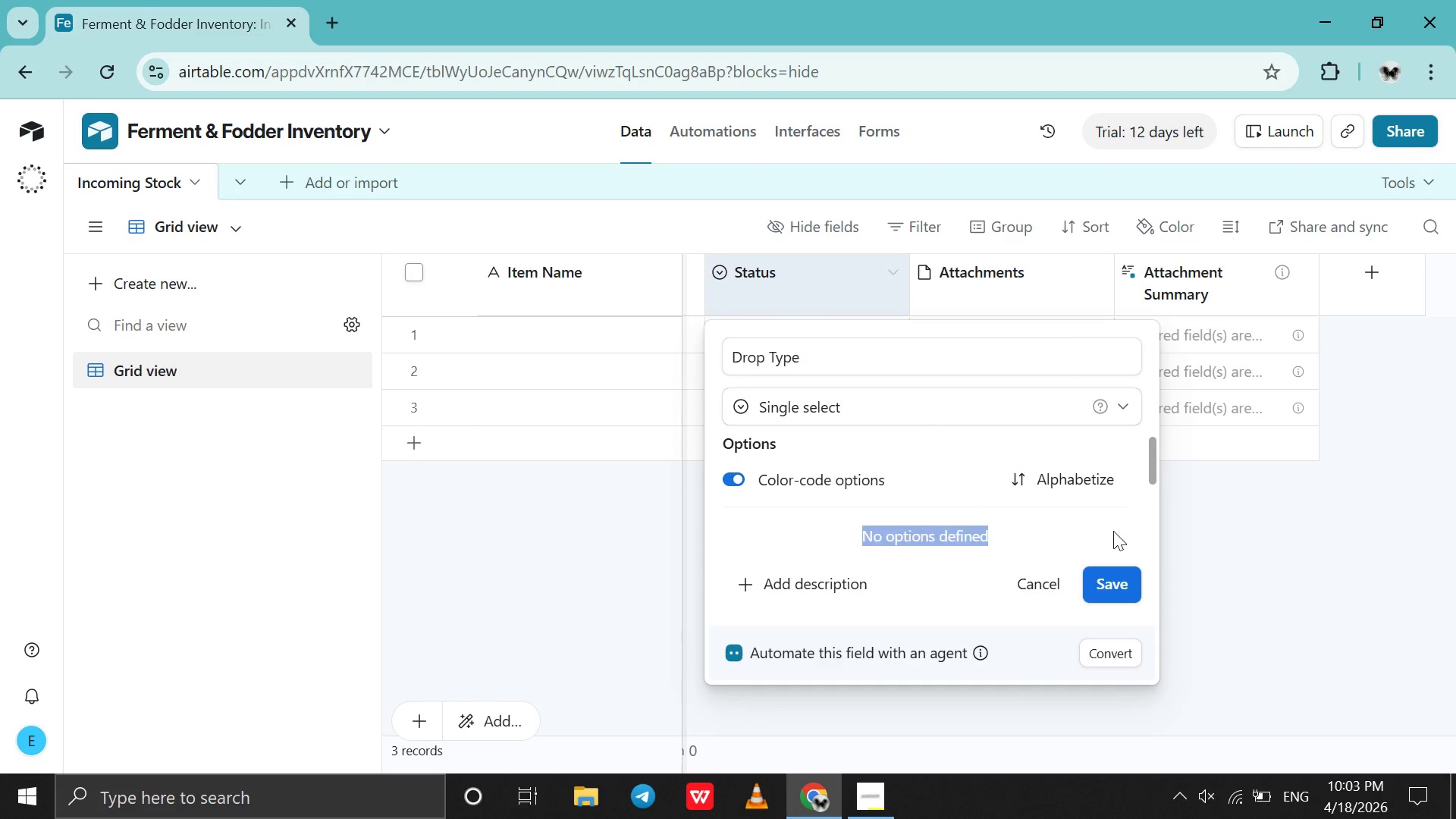 
triple_click([1113, 531])
 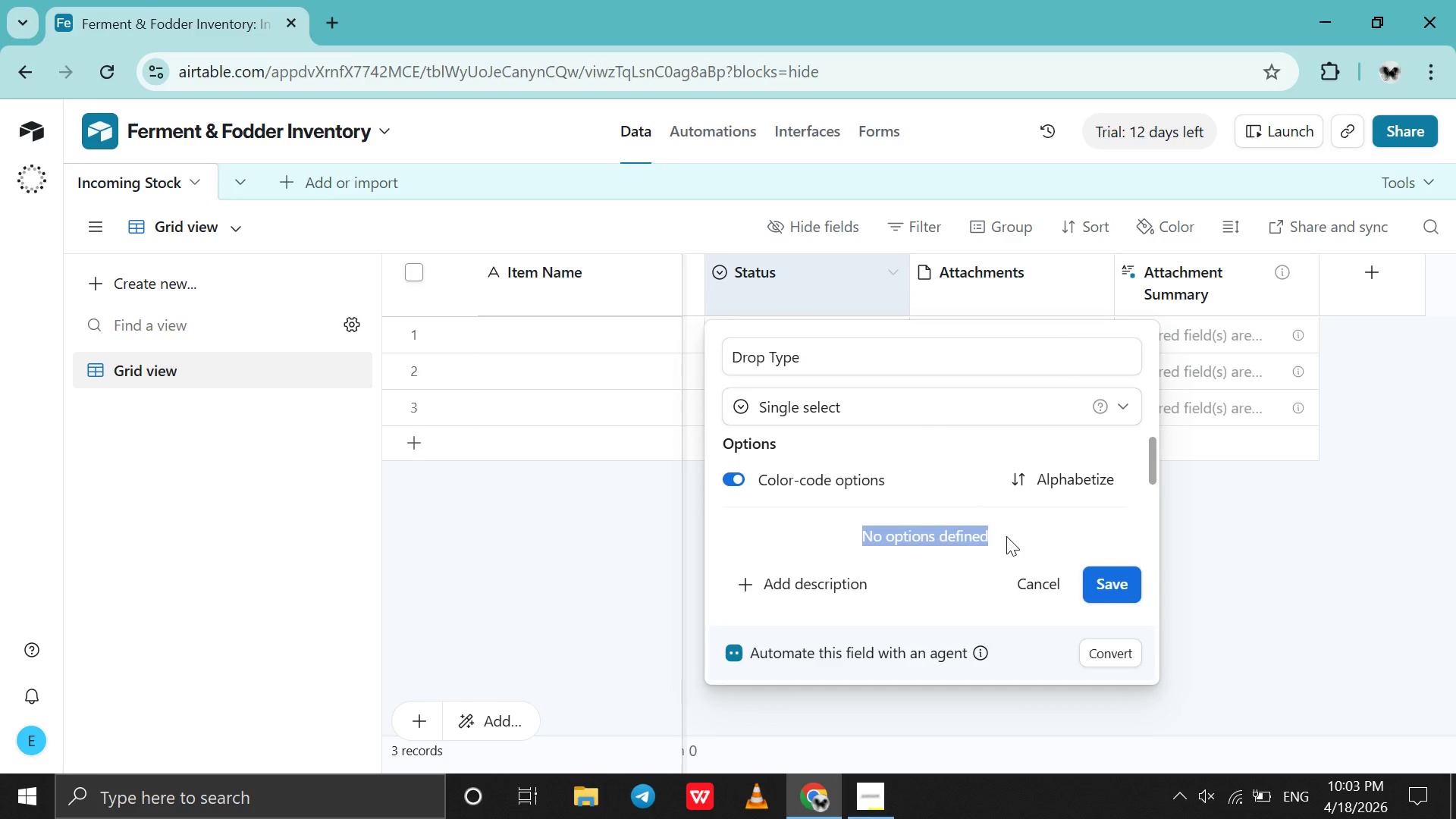 
scroll: coordinate [1014, 514], scroll_direction: down, amount: 1.0
 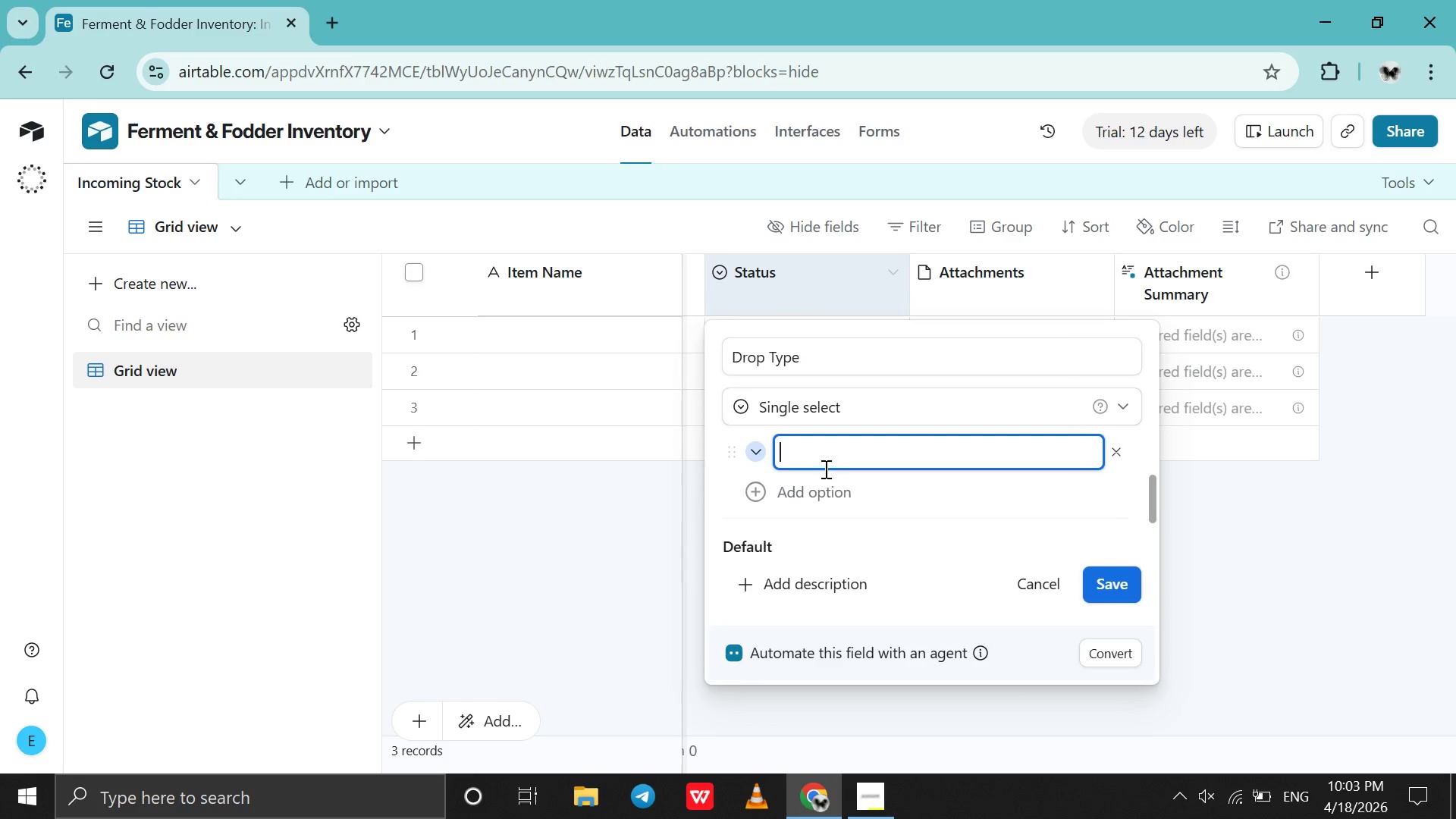 
type(Standard)
 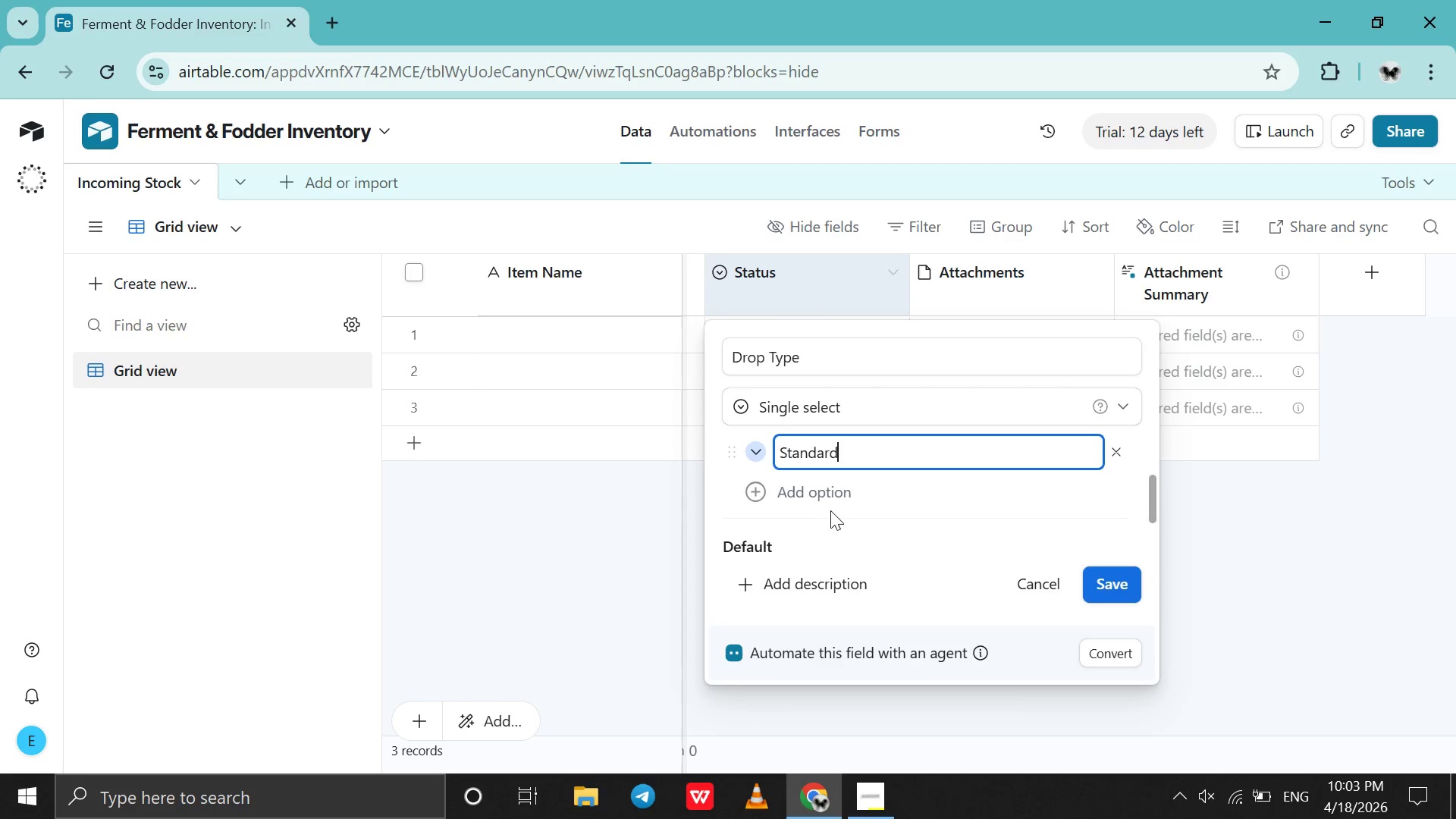 
left_click([839, 491])
 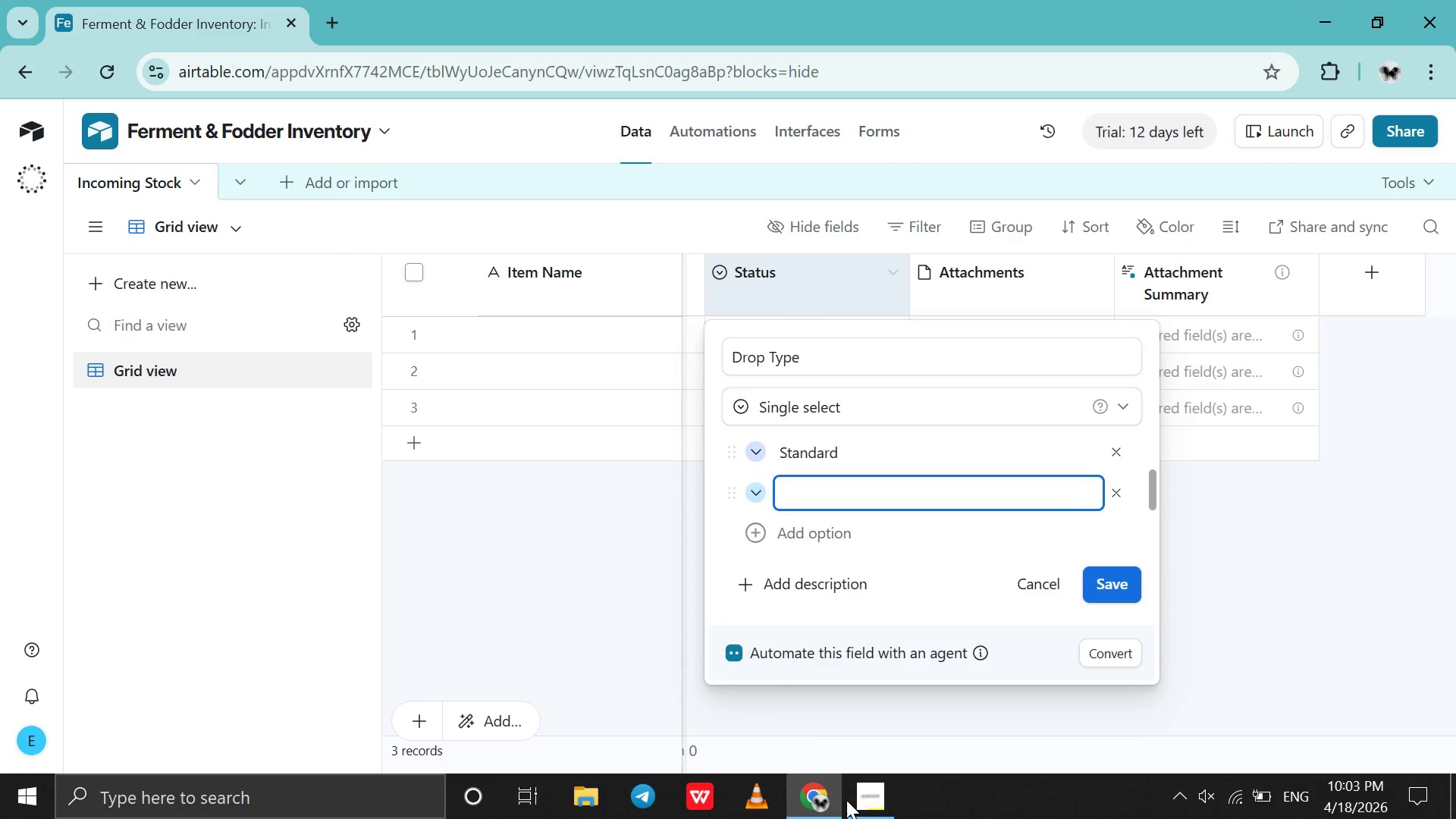 
left_click([852, 808])